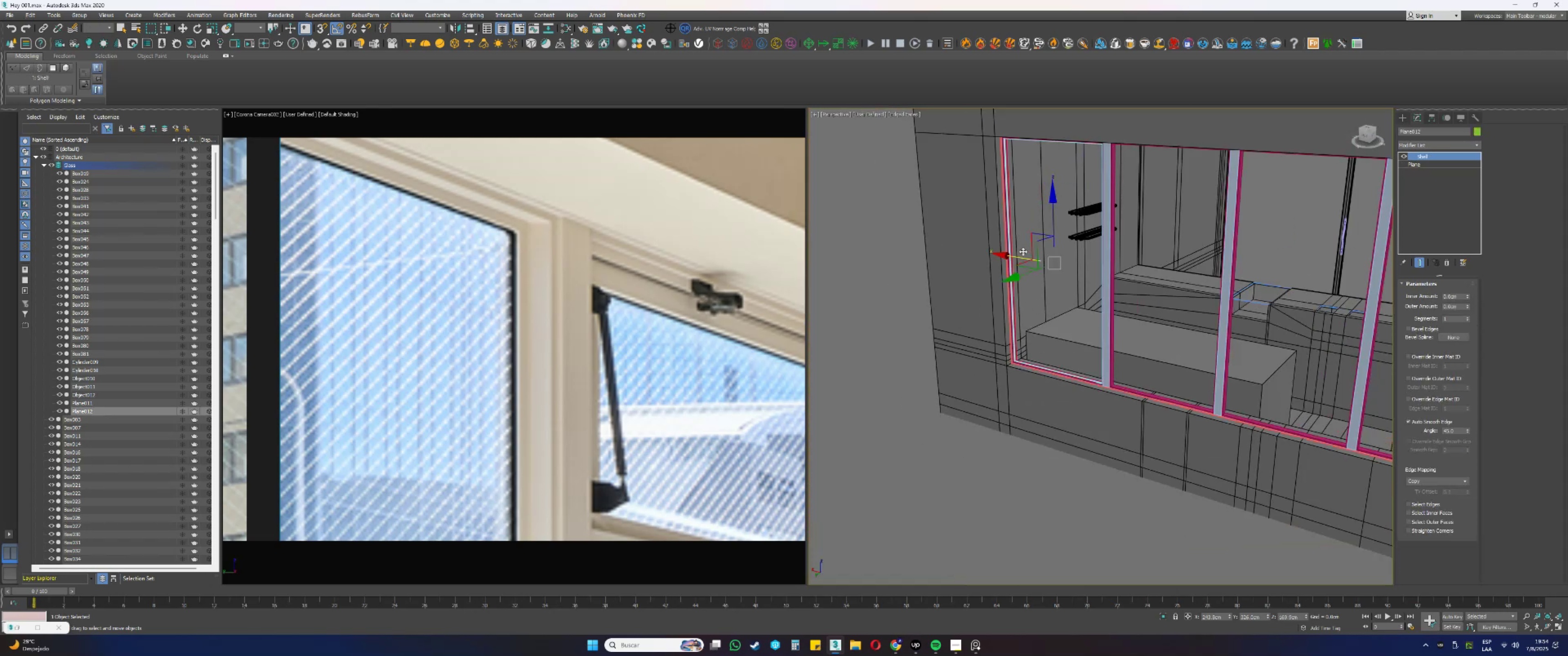 
left_click_drag(start_coordinate=[1011, 256], to_coordinate=[1066, 265])
 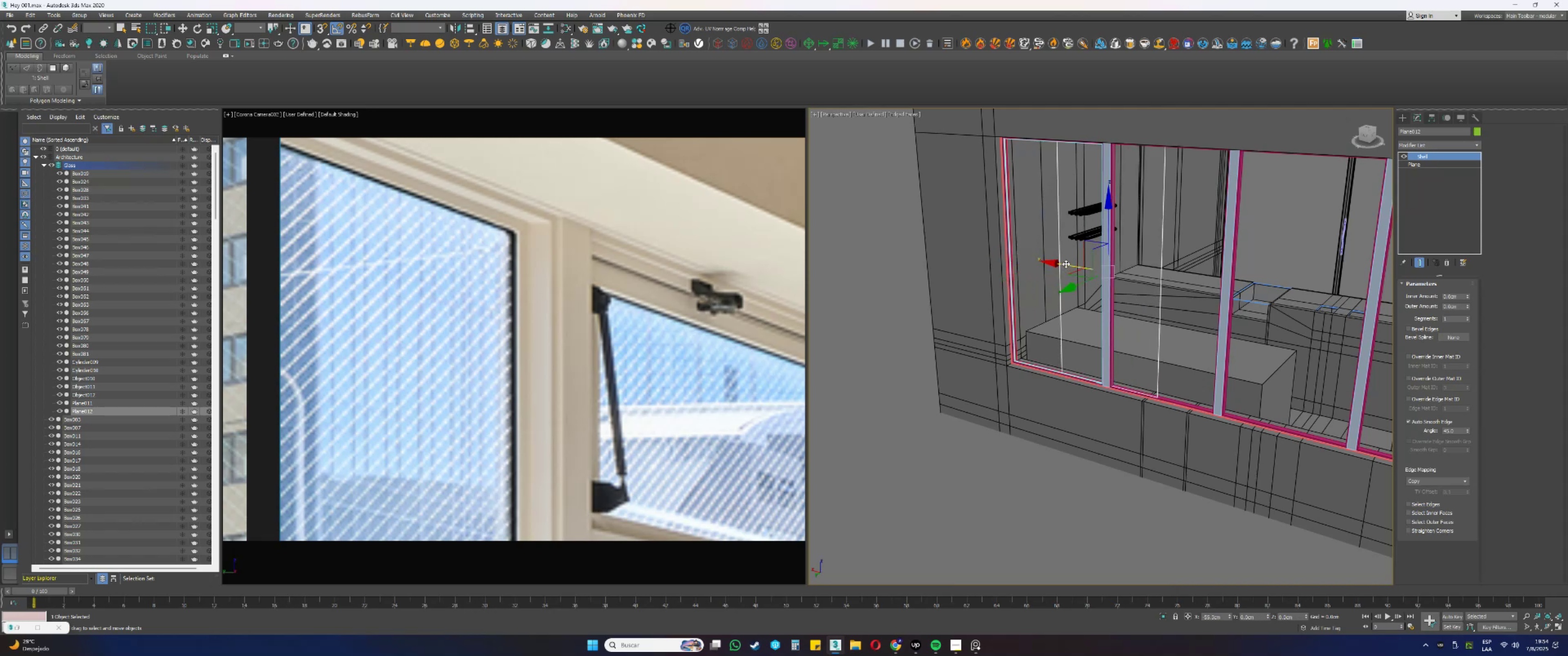 
key(Control+ControlLeft)
 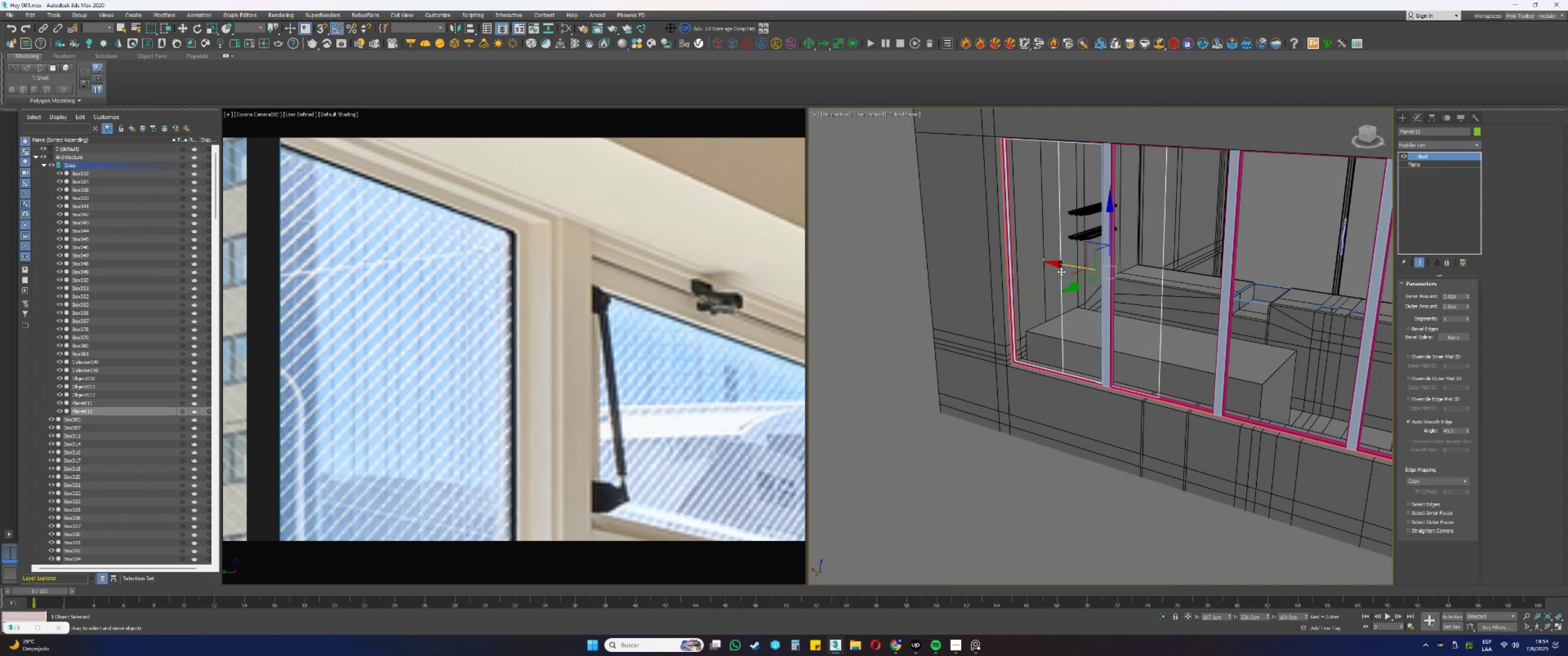 
key(Control+Z)
 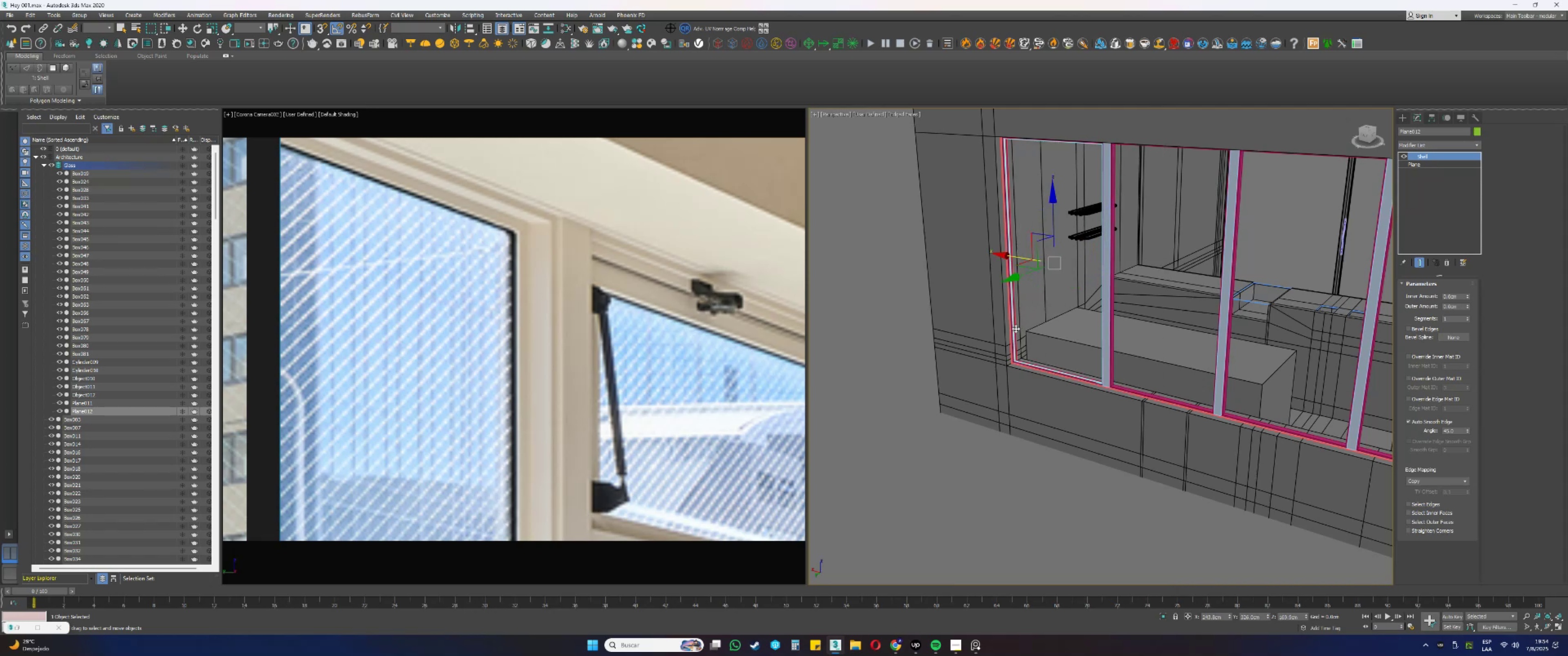 
scroll: coordinate [1070, 431], scroll_direction: up, amount: 11.0
 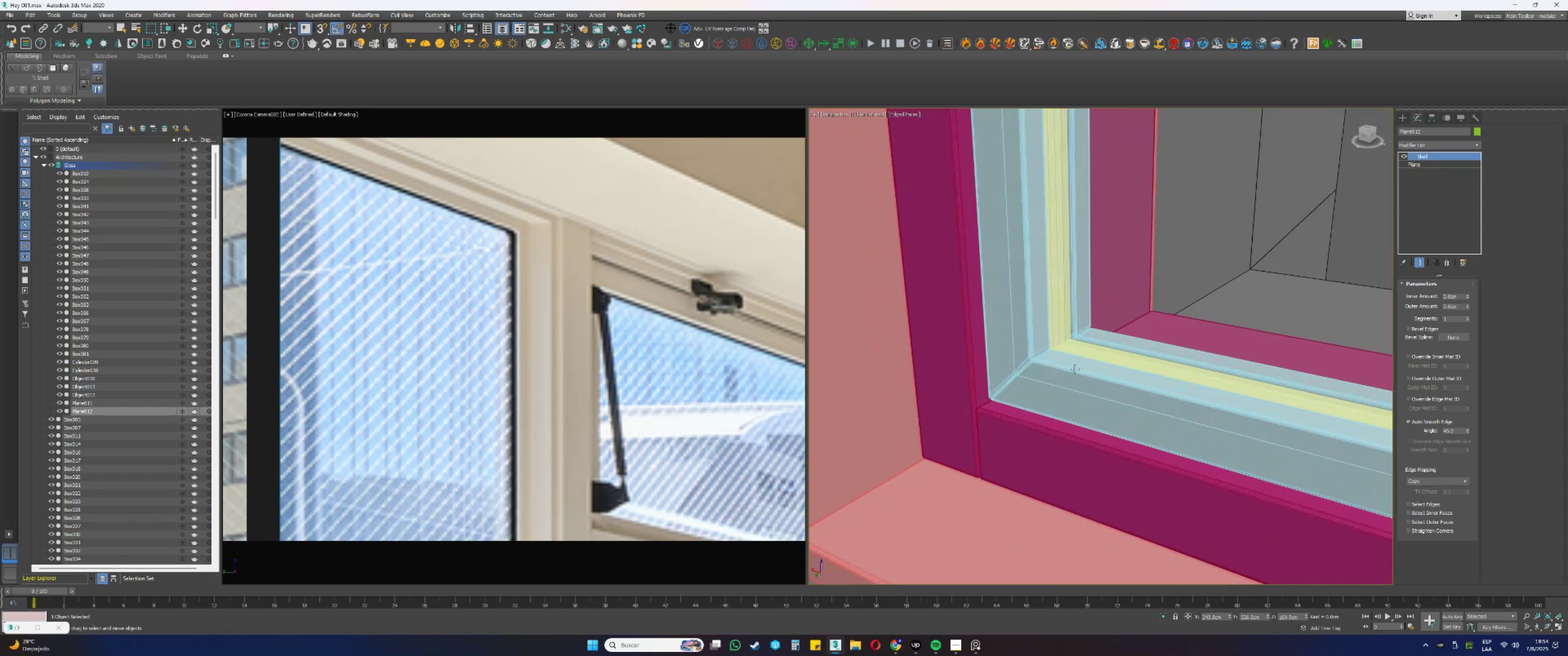 
hold_key(key=ControlLeft, duration=0.81)
left_click([1063, 343])
 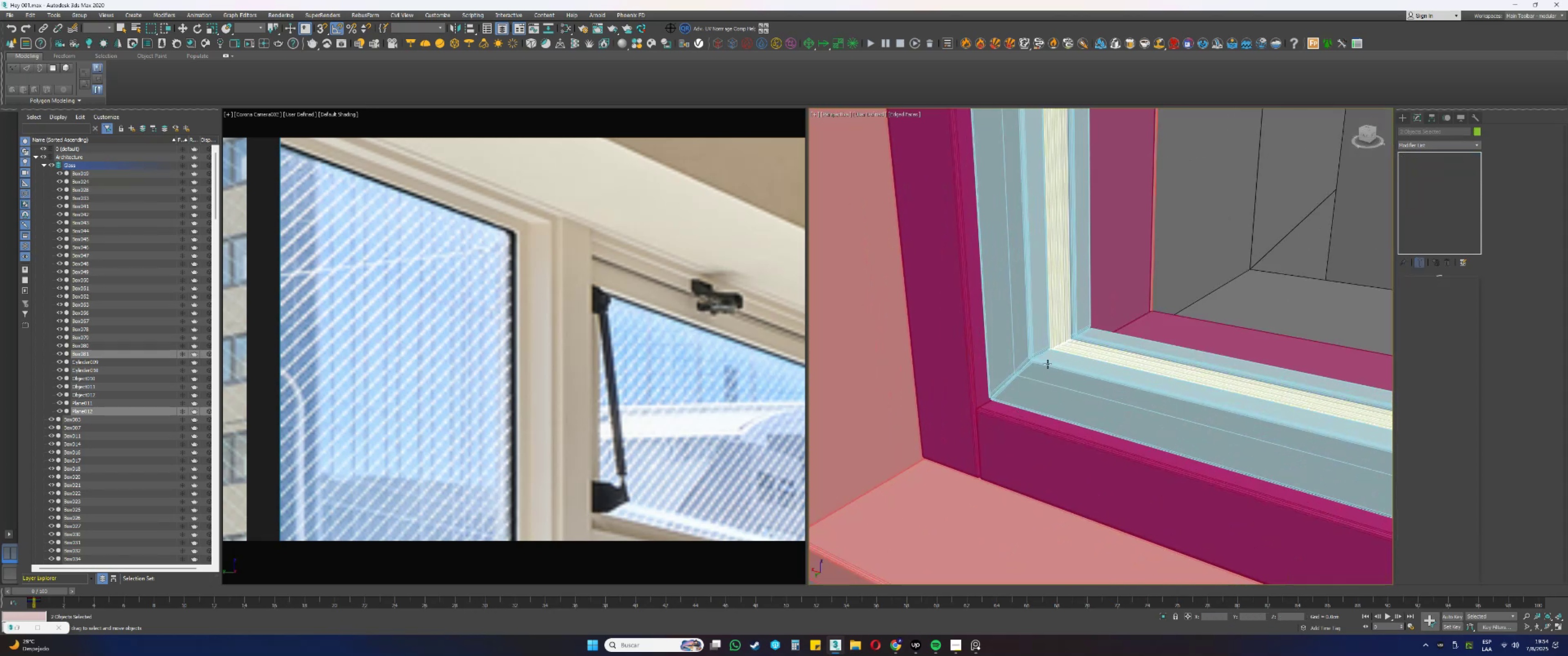 
double_click([1040, 373])
 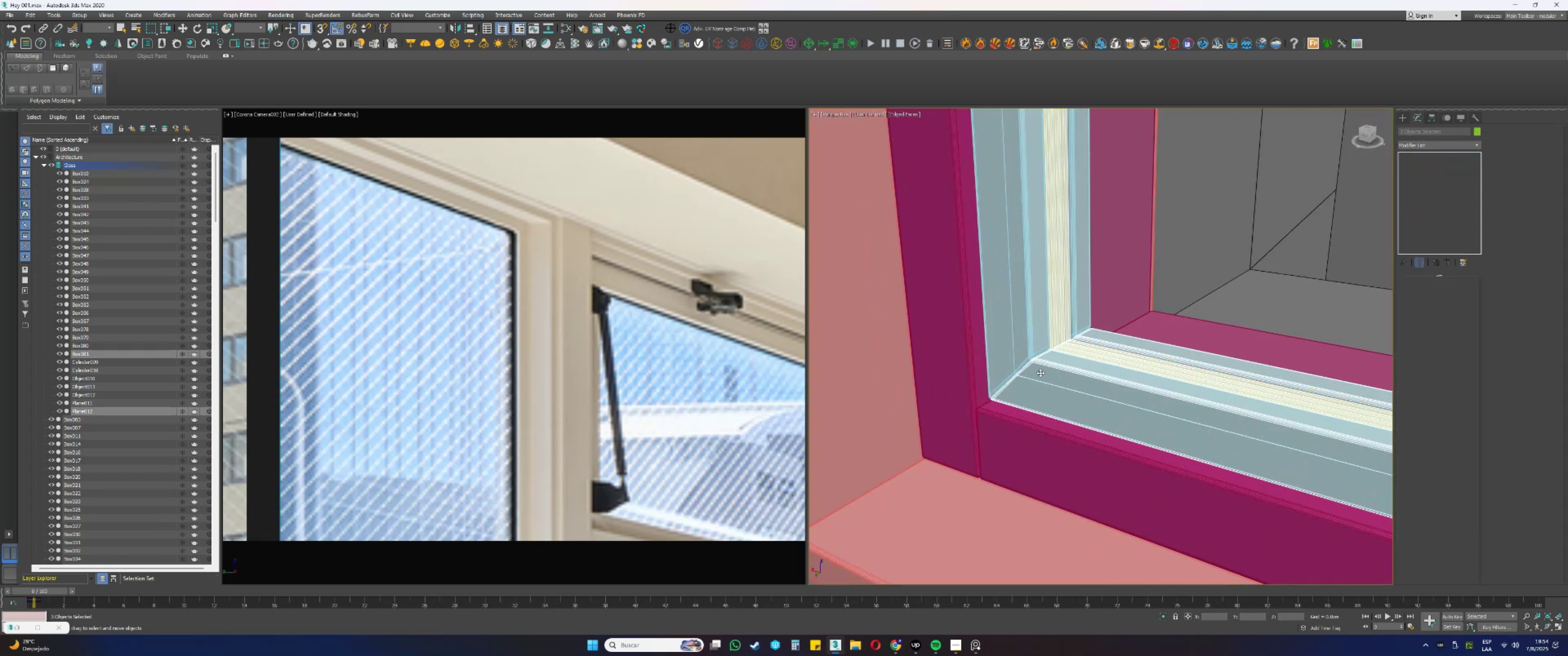 
hold_key(key=ControlLeft, duration=0.78)
left_click([1022, 344])
 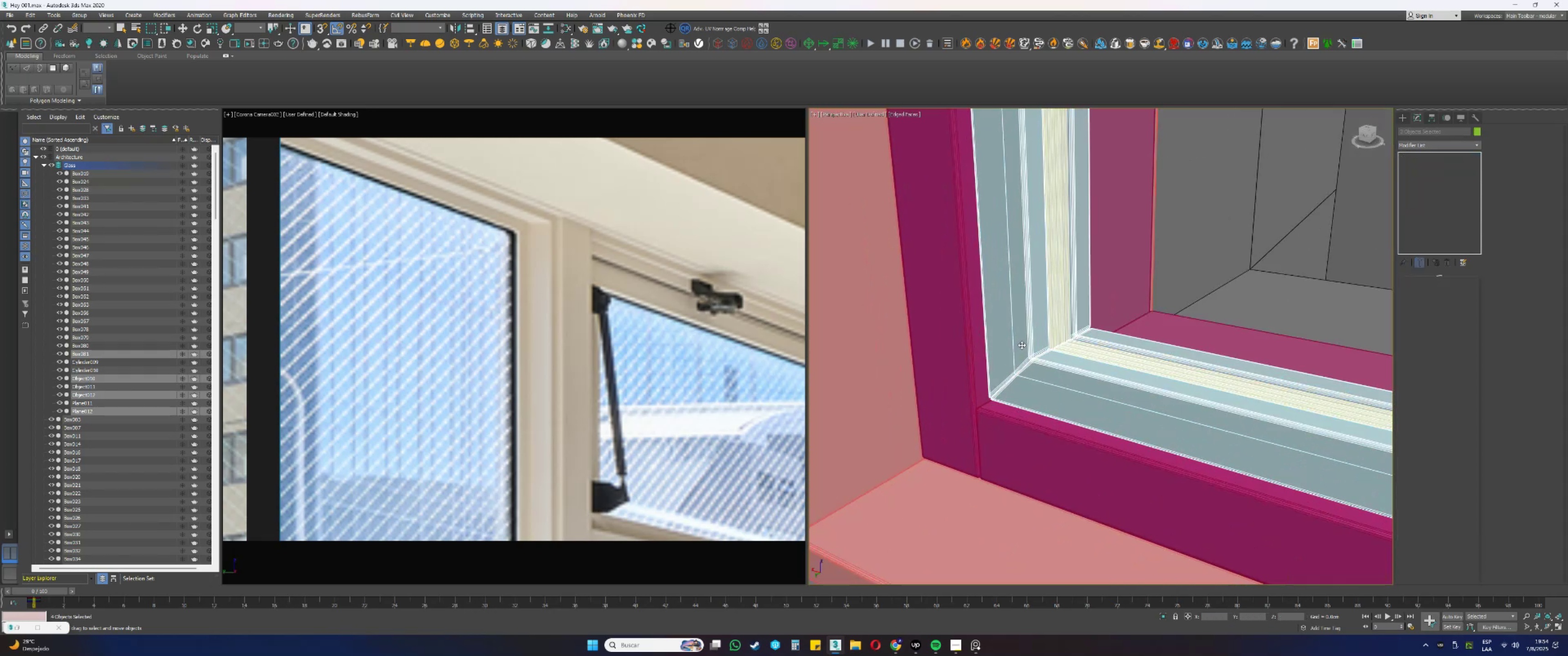 
scroll: coordinate [1005, 384], scroll_direction: down, amount: 12.0
 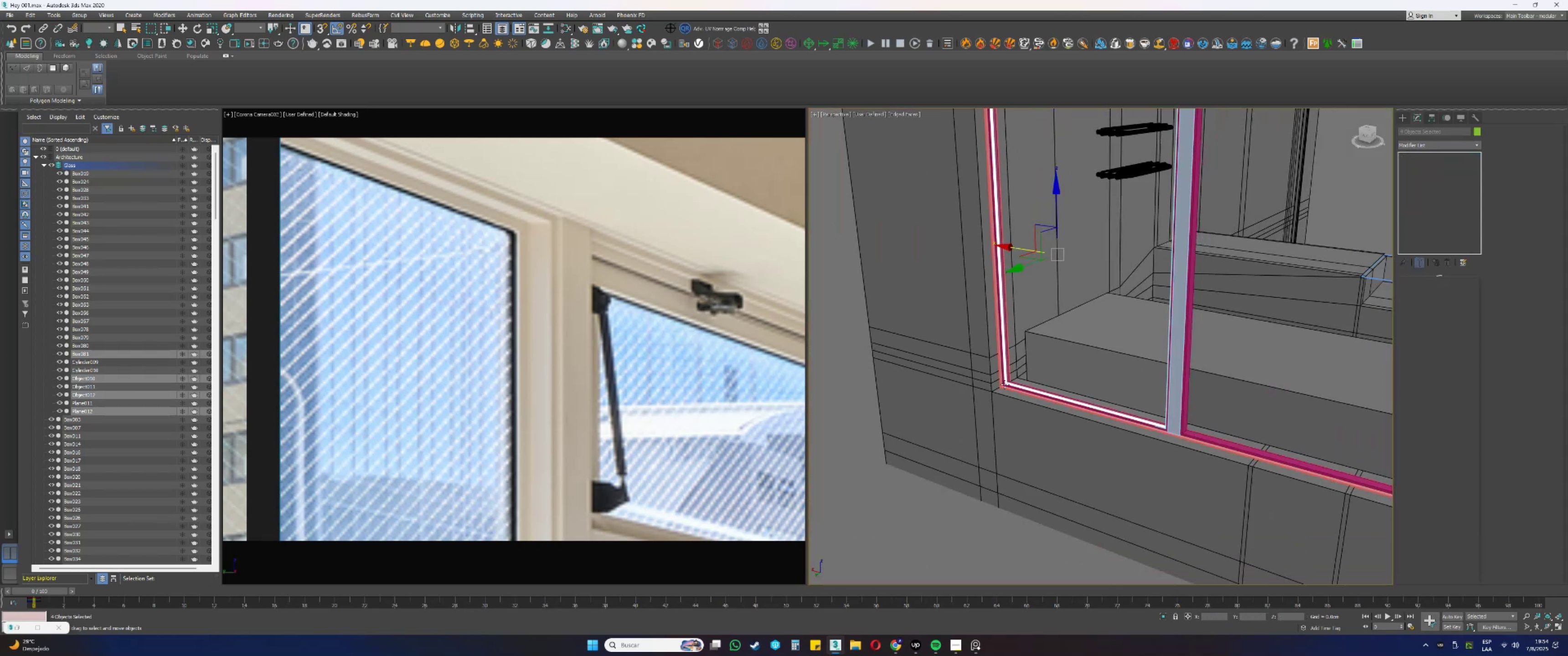 
hold_key(key=AltLeft, duration=0.56)
 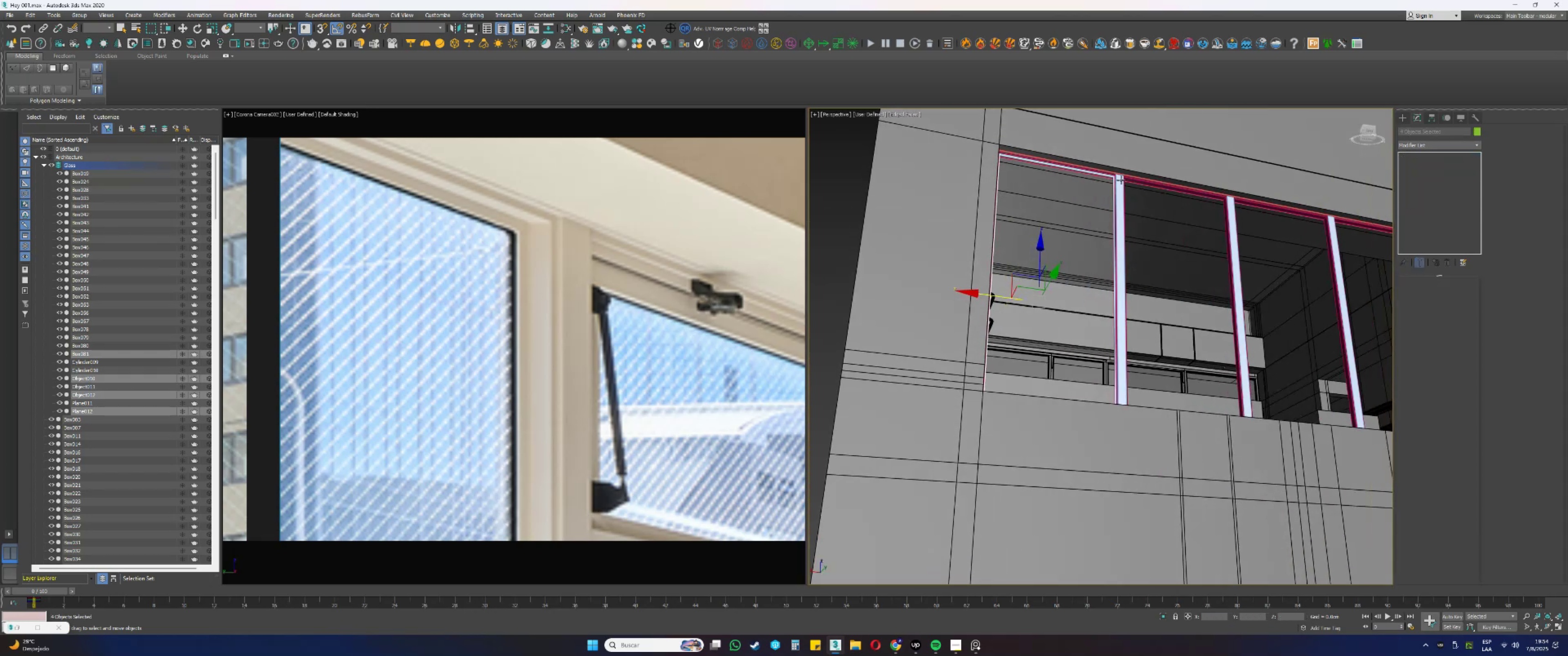 
scroll: coordinate [1107, 176], scroll_direction: up, amount: 7.0
 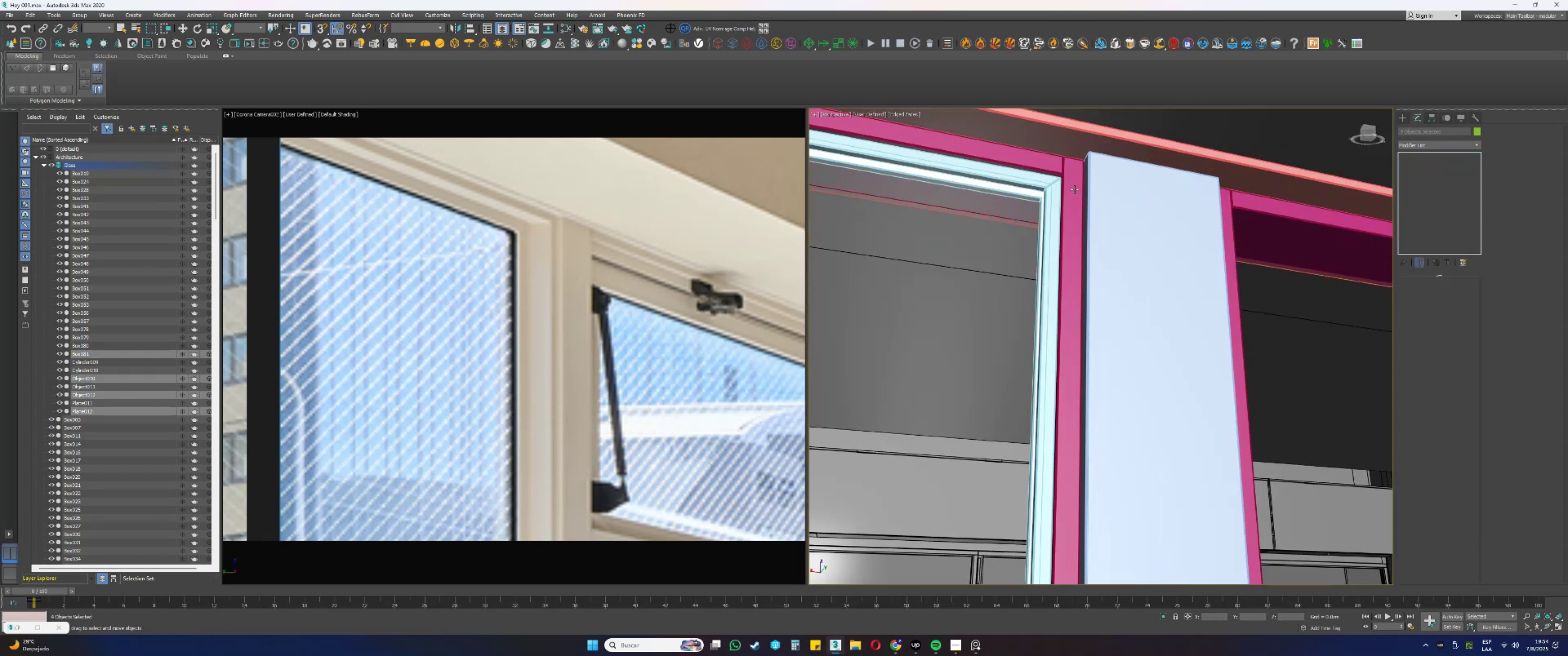 
hold_key(key=ControlLeft, duration=0.69)
left_click([1047, 182])
 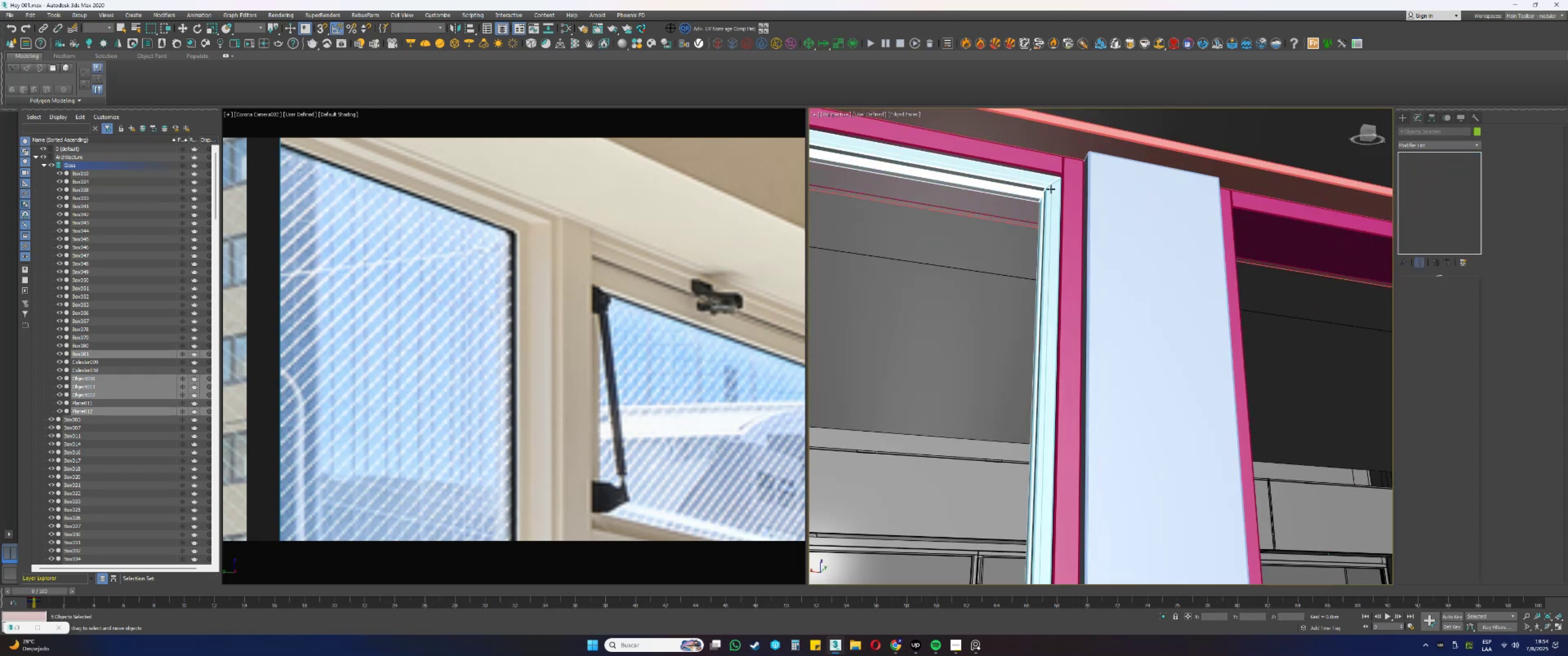 
double_click([1055, 195])
 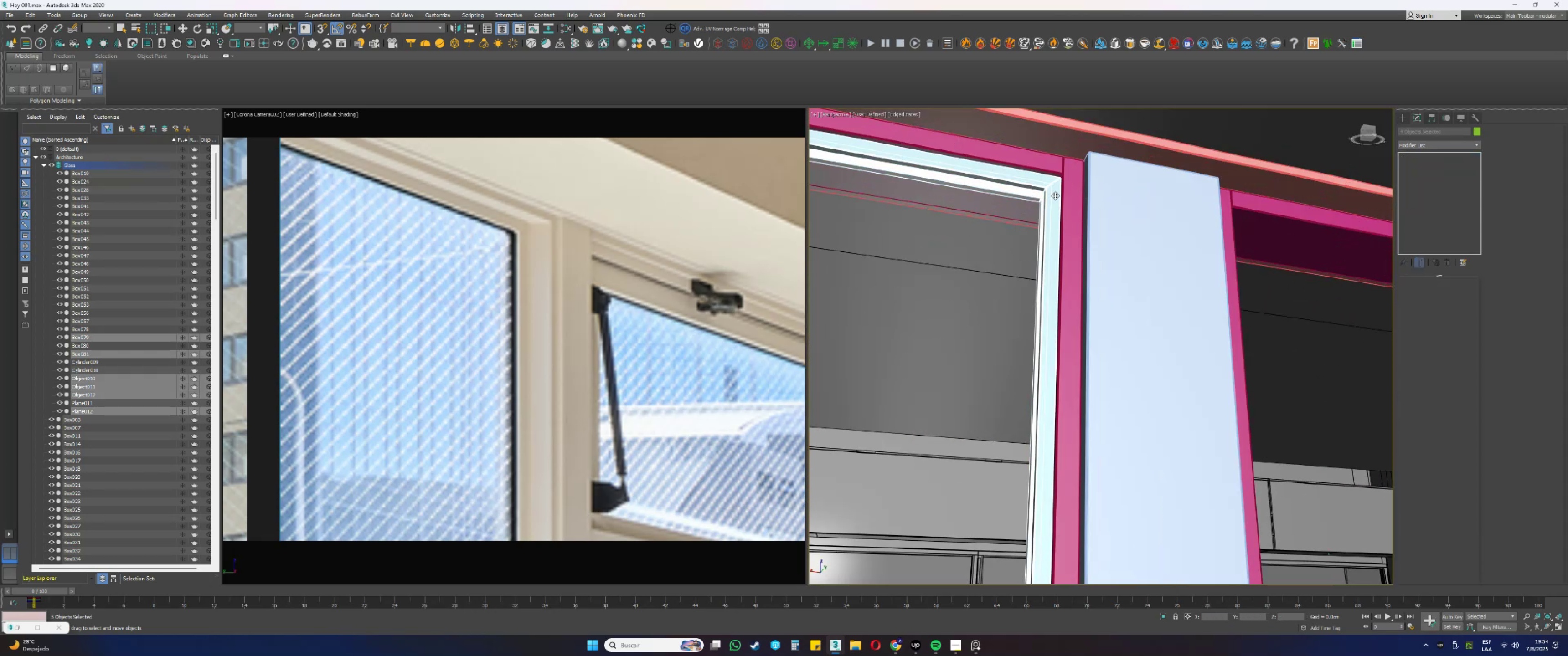 
scroll: coordinate [1055, 212], scroll_direction: down, amount: 4.0
 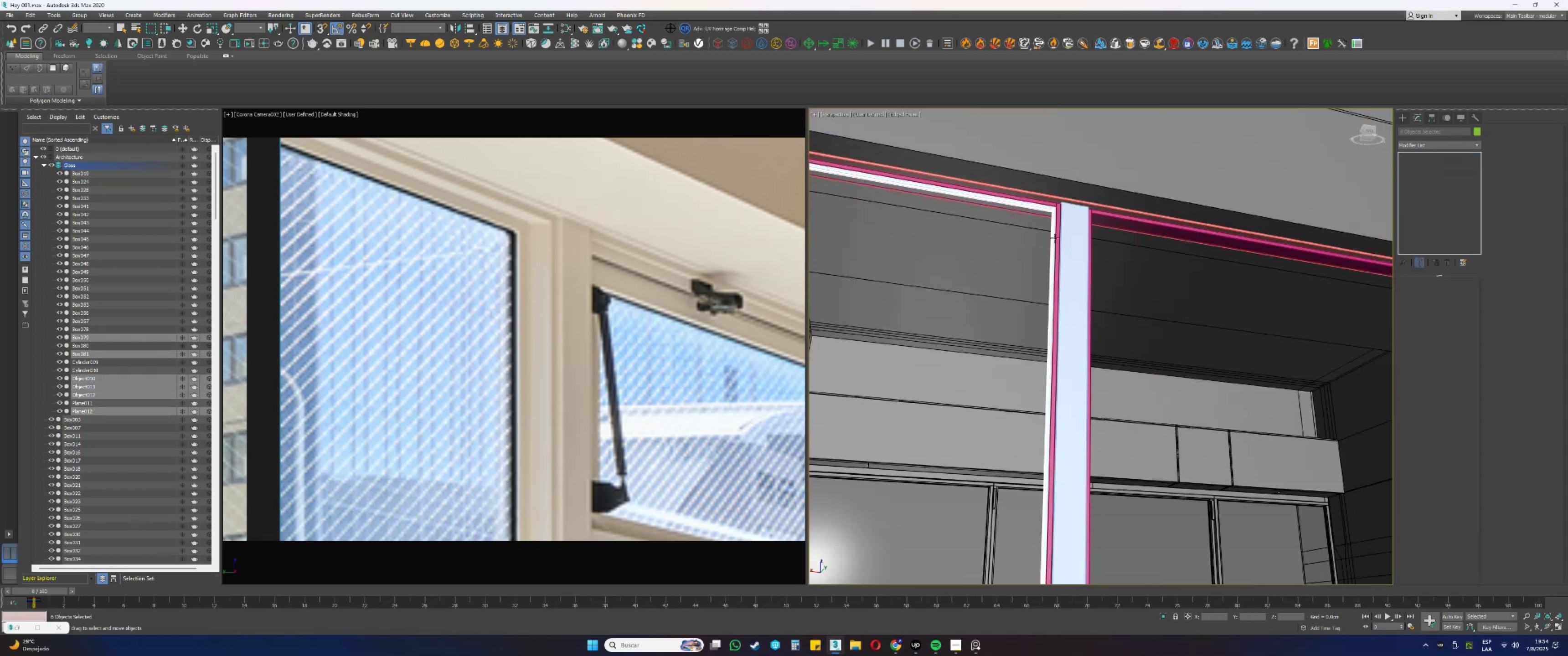 
key(Alt+AltLeft)
 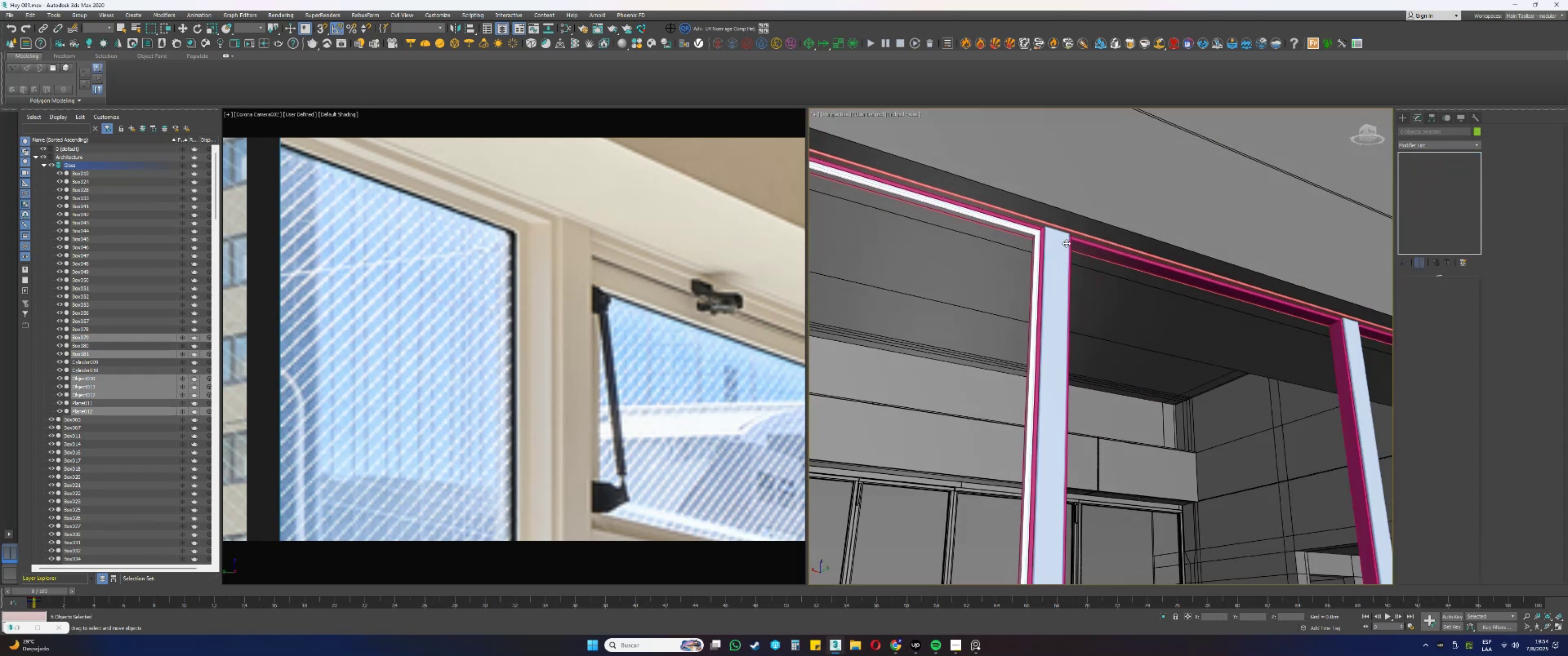 
scroll: coordinate [1041, 295], scroll_direction: down, amount: 2.0
 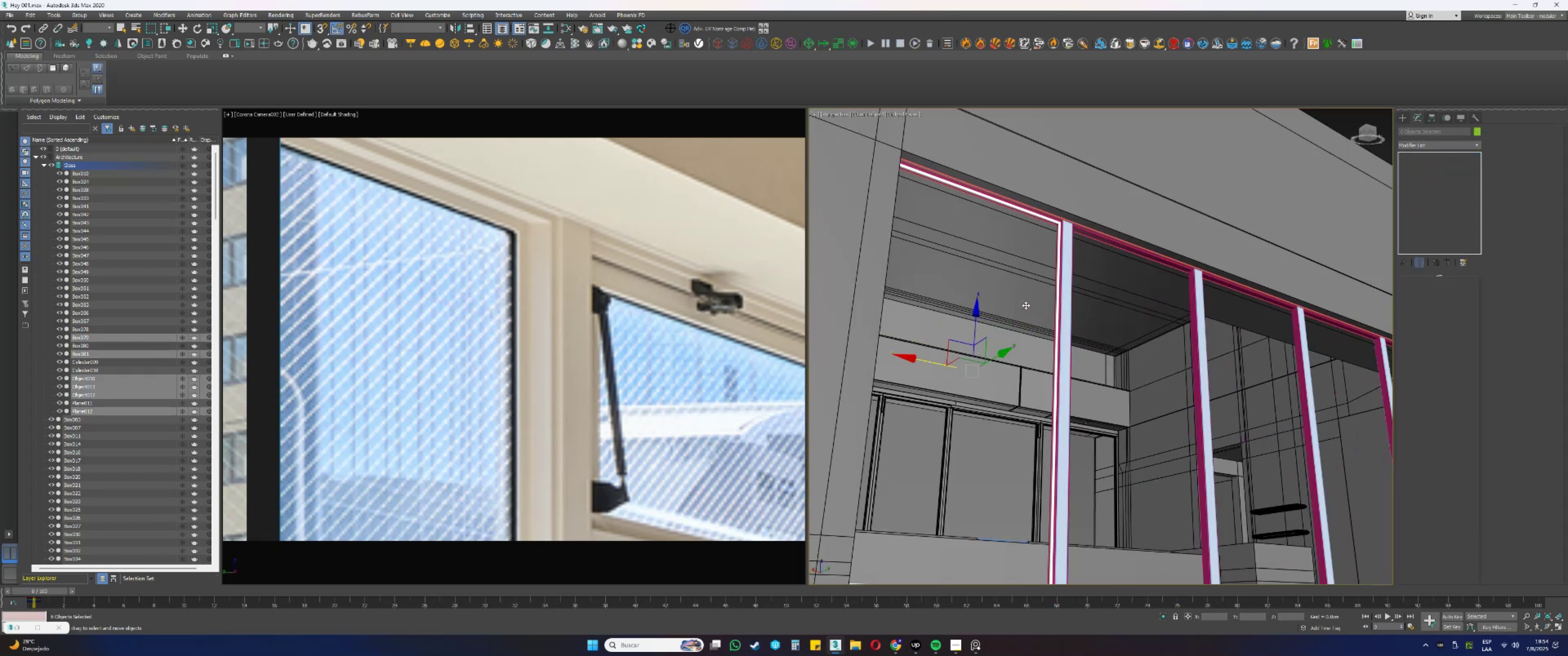 
key(Alt+AltLeft)
 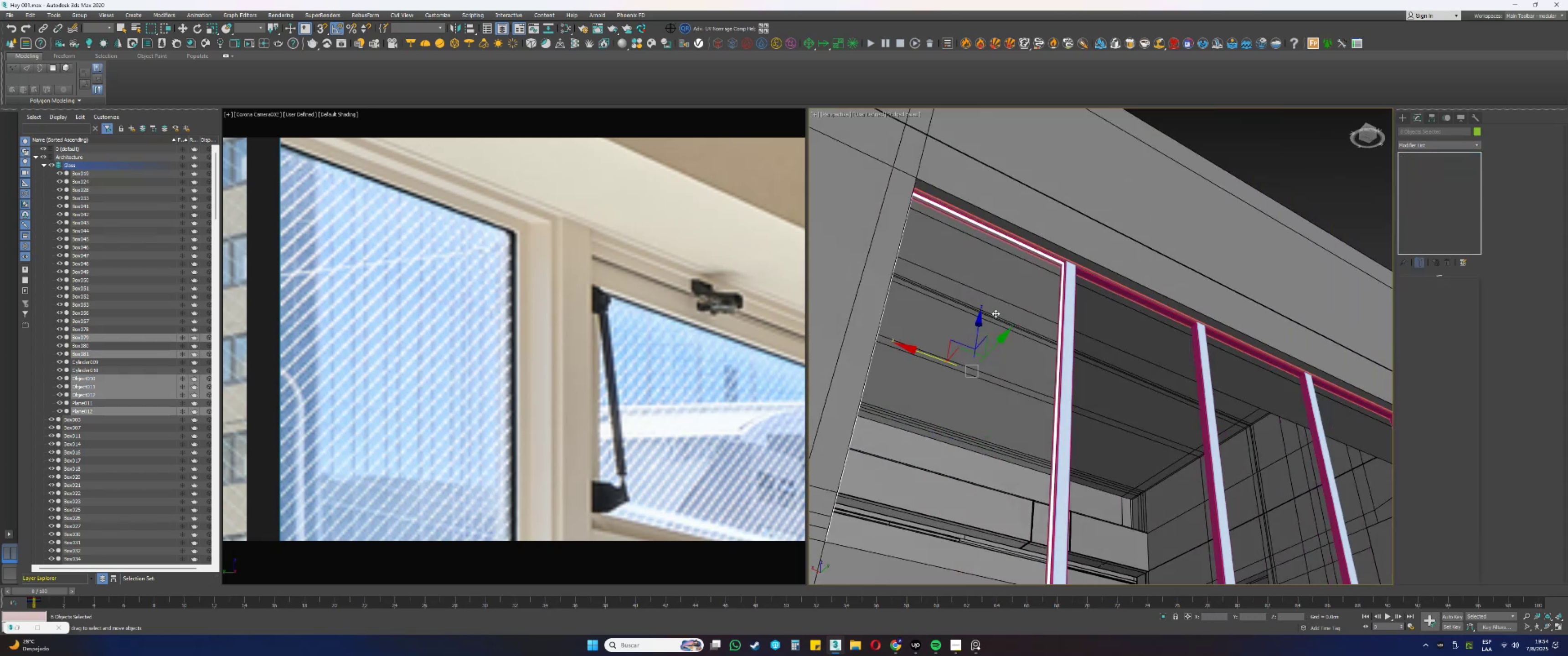 
scroll: coordinate [982, 329], scroll_direction: up, amount: 2.0
 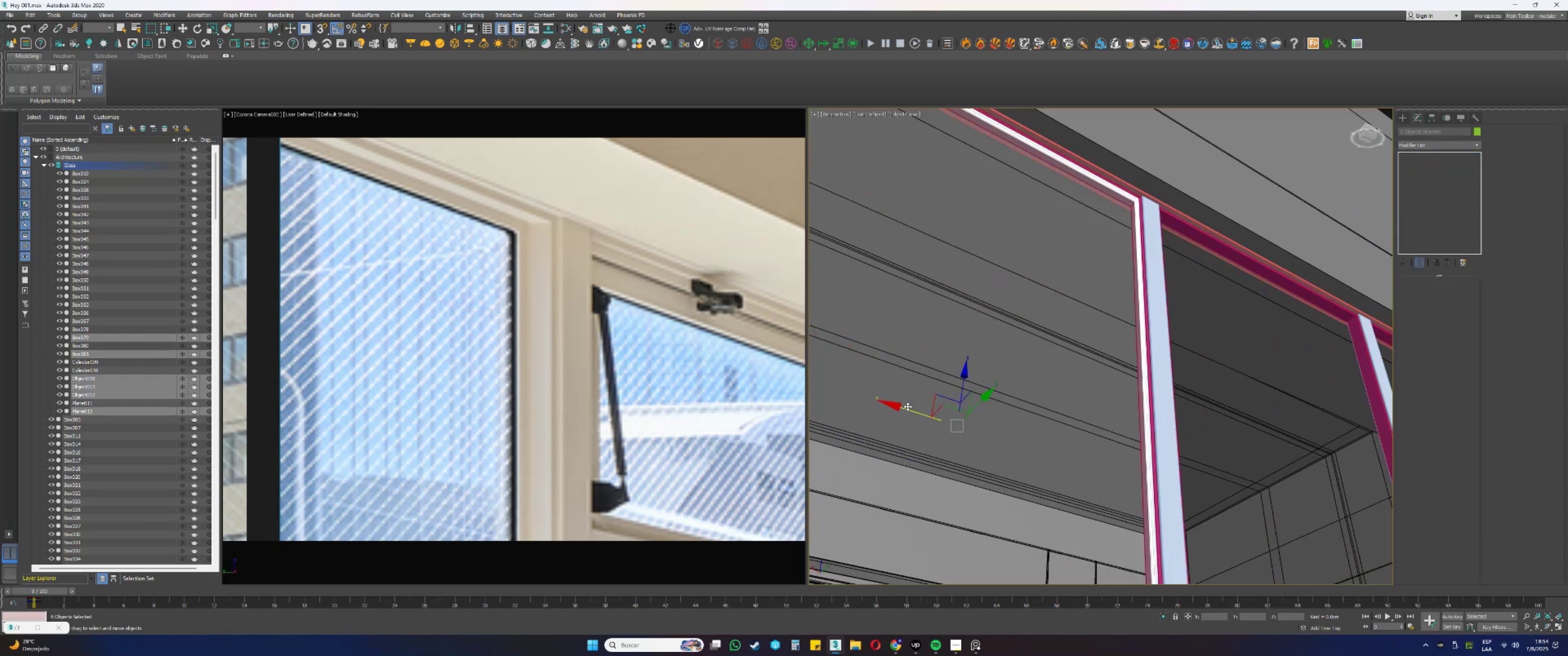 
left_click_drag(start_coordinate=[900, 407], to_coordinate=[1308, 486])
 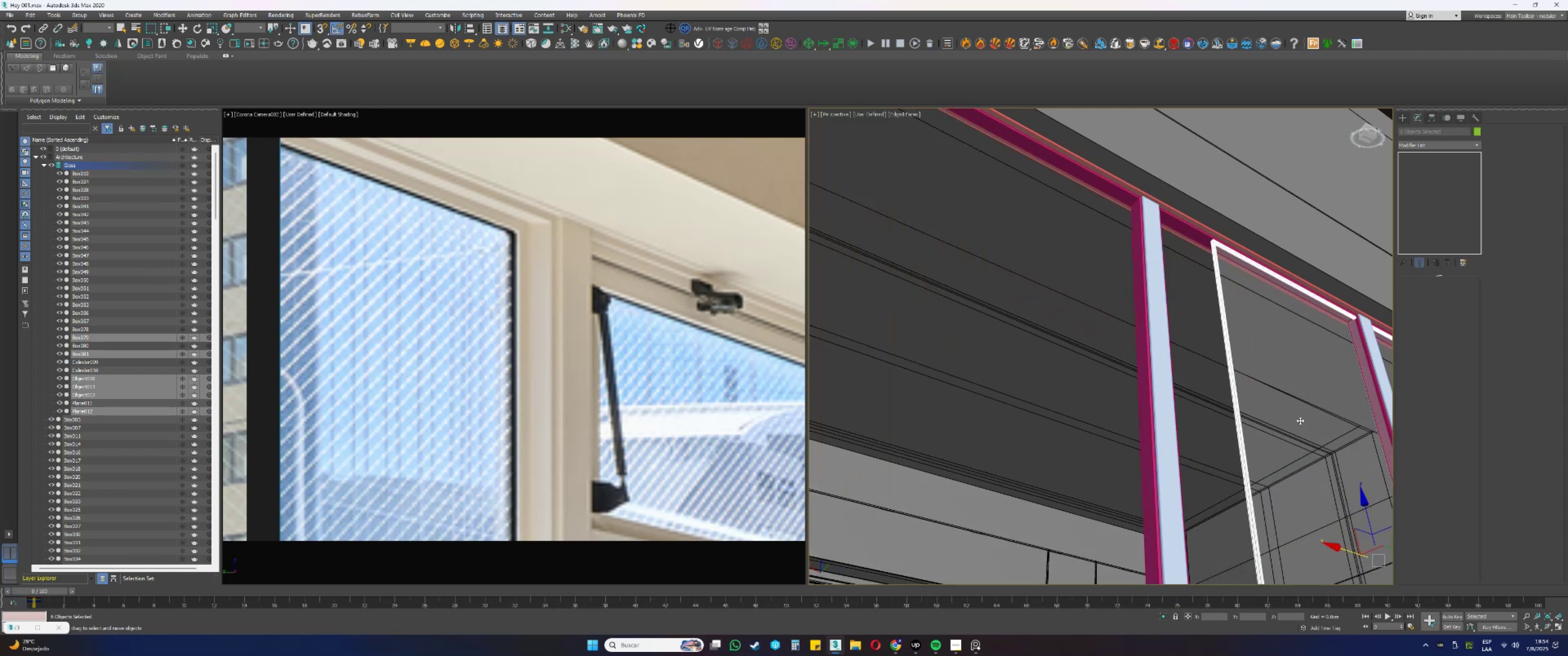 
key(Control+ControlLeft)
 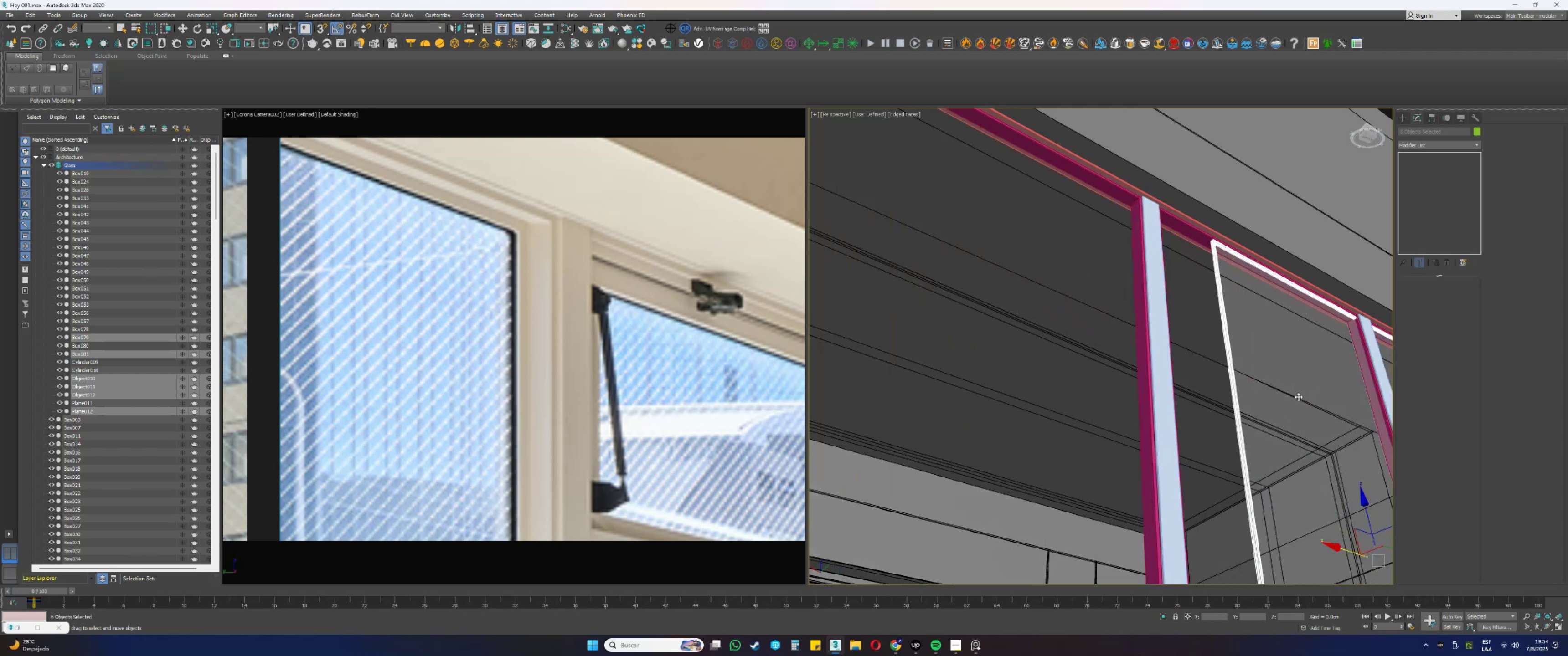 
key(Control+Z)
 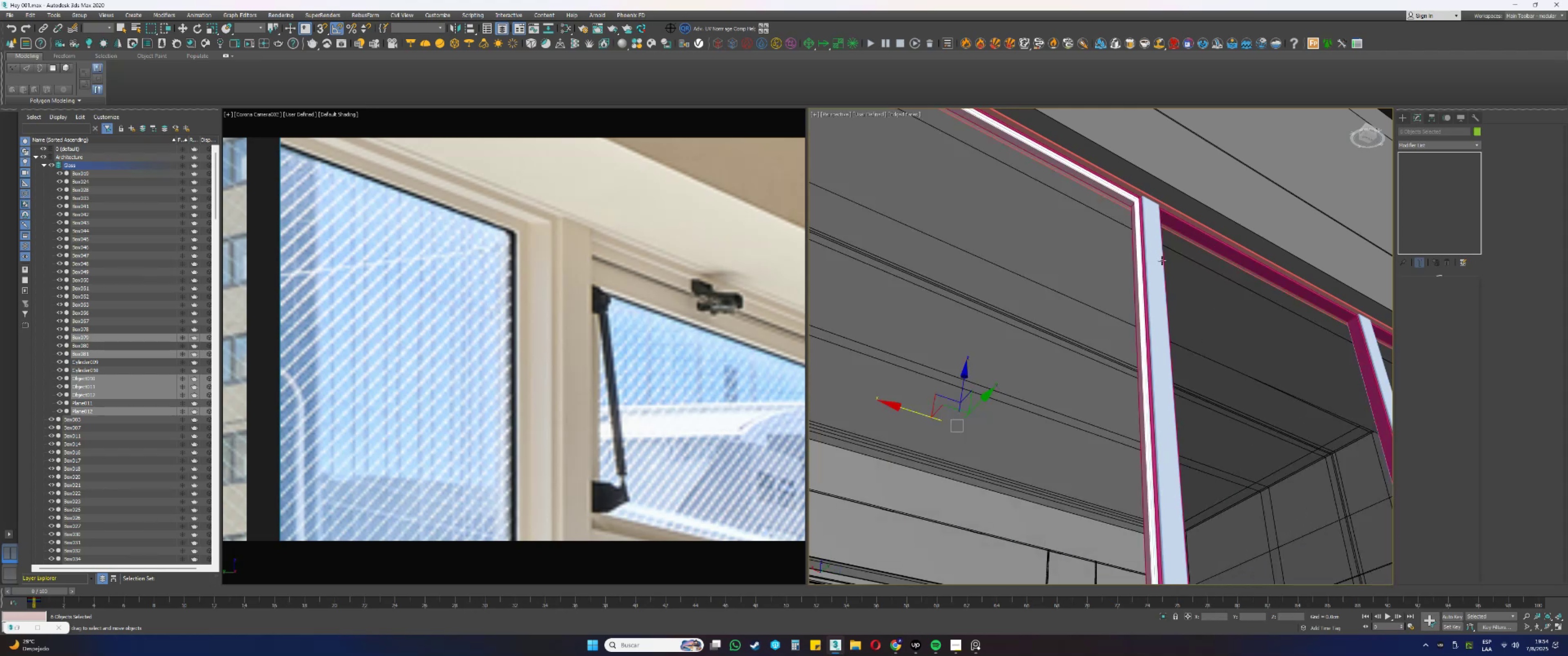 
scroll: coordinate [1132, 208], scroll_direction: up, amount: 7.0
 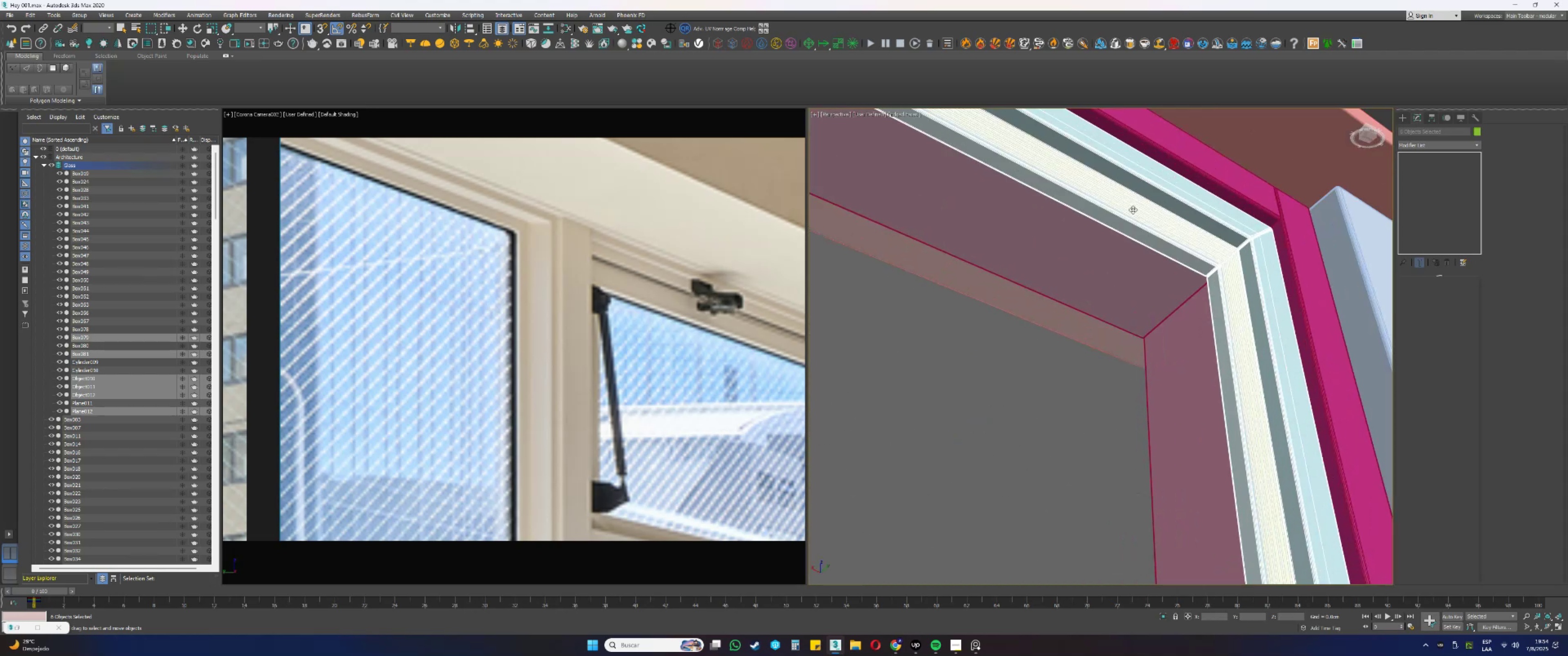 
scroll: coordinate [1090, 283], scroll_direction: down, amount: 8.0
 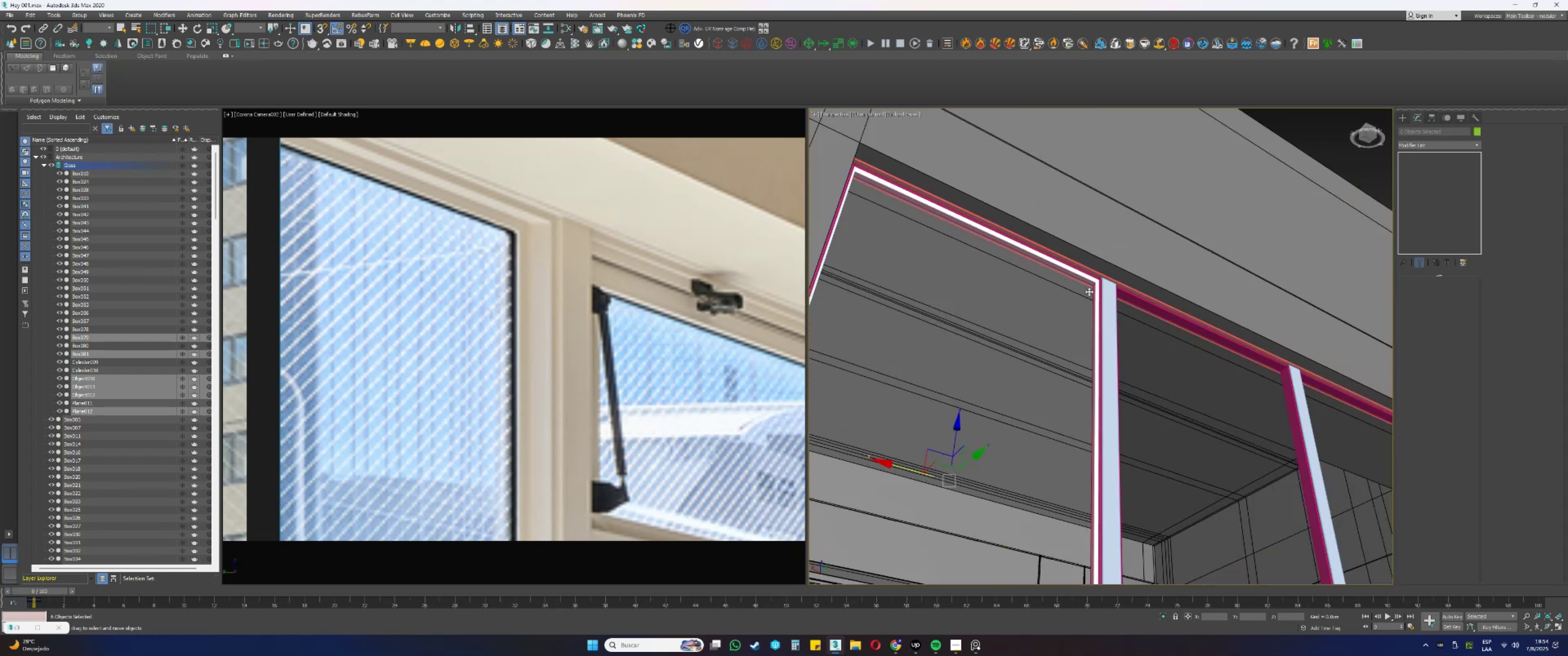 
hold_key(key=AltLeft, duration=0.38)
 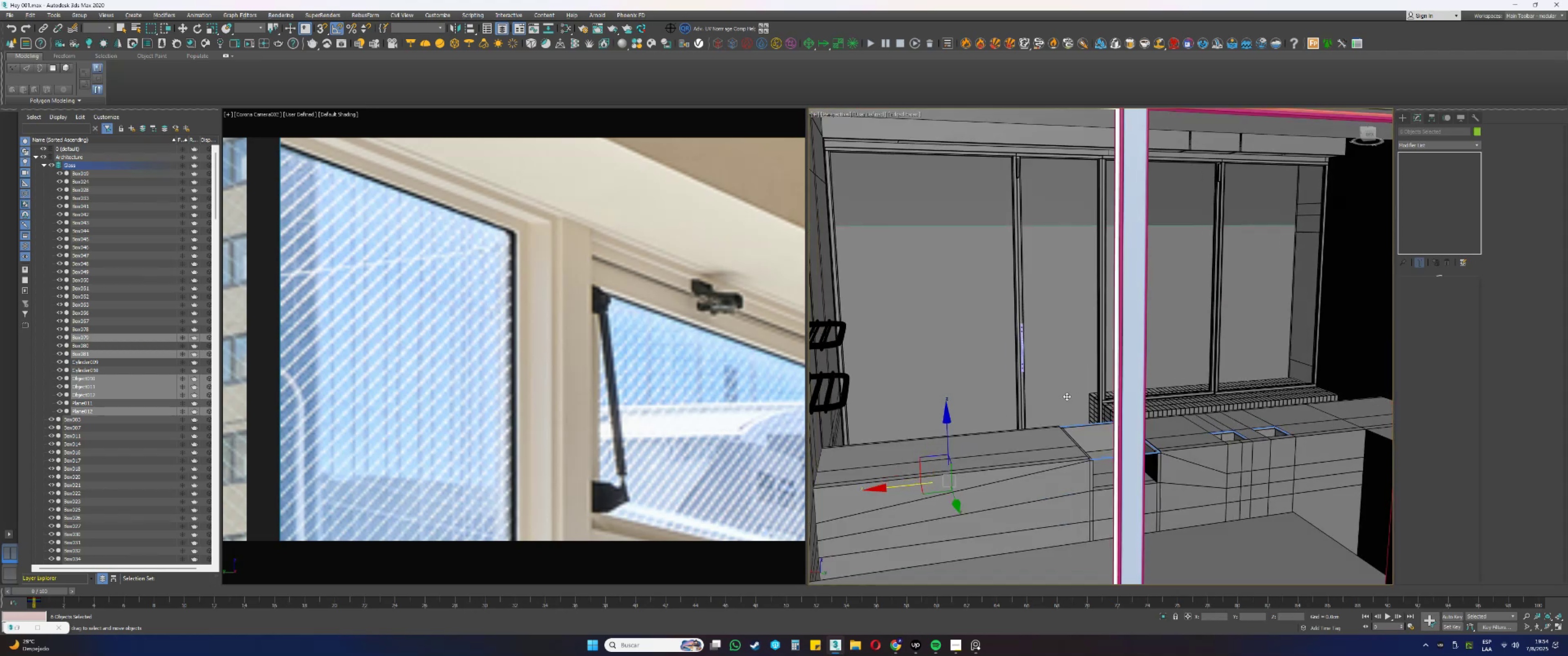 
scroll: coordinate [1044, 391], scroll_direction: down, amount: 2.0
 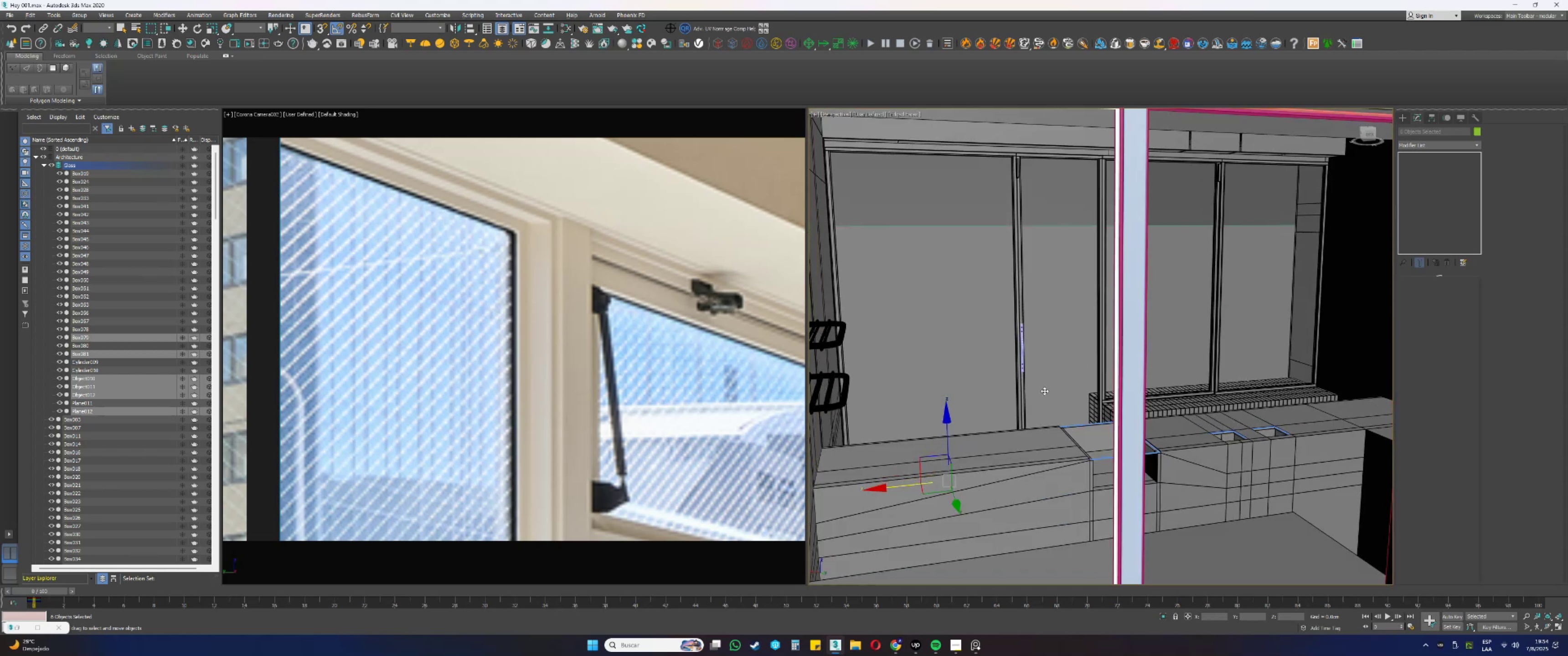 
hold_key(key=AltLeft, duration=0.32)
 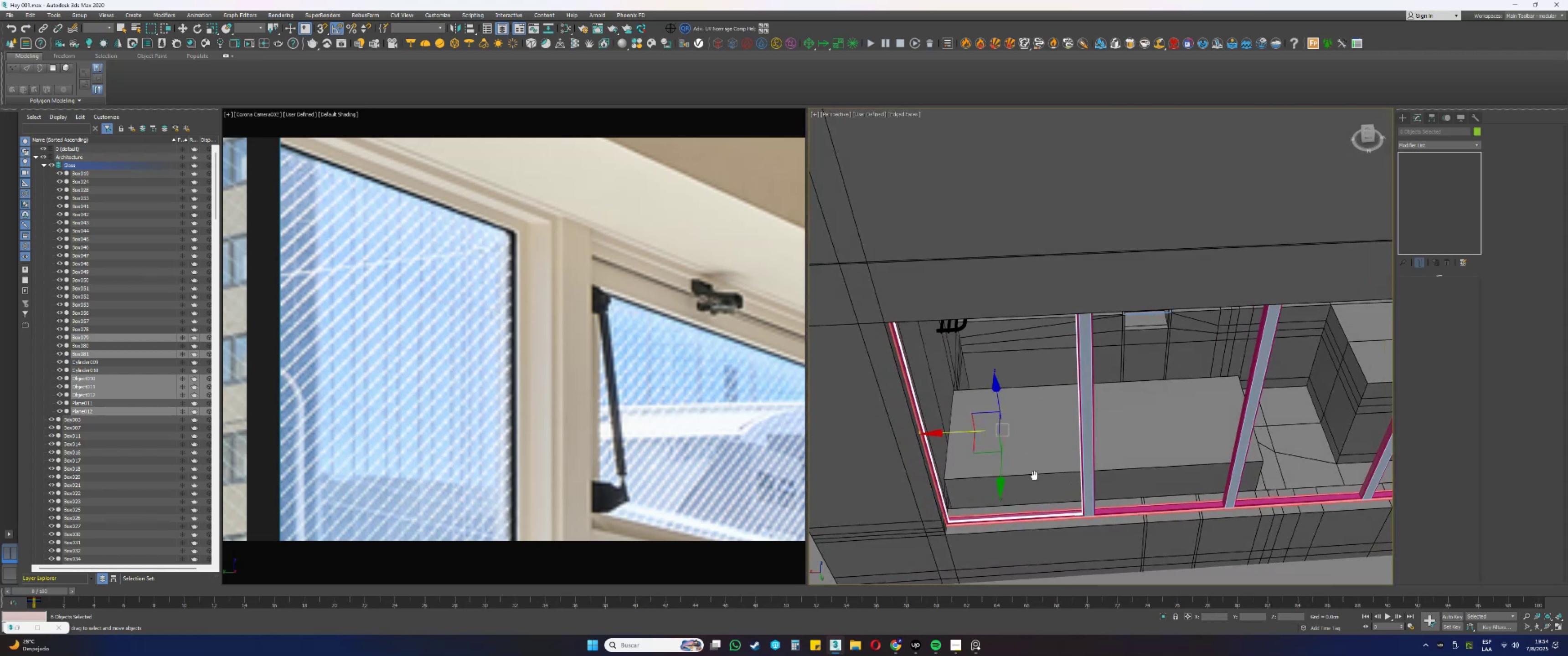 
key(Alt+AltLeft)
 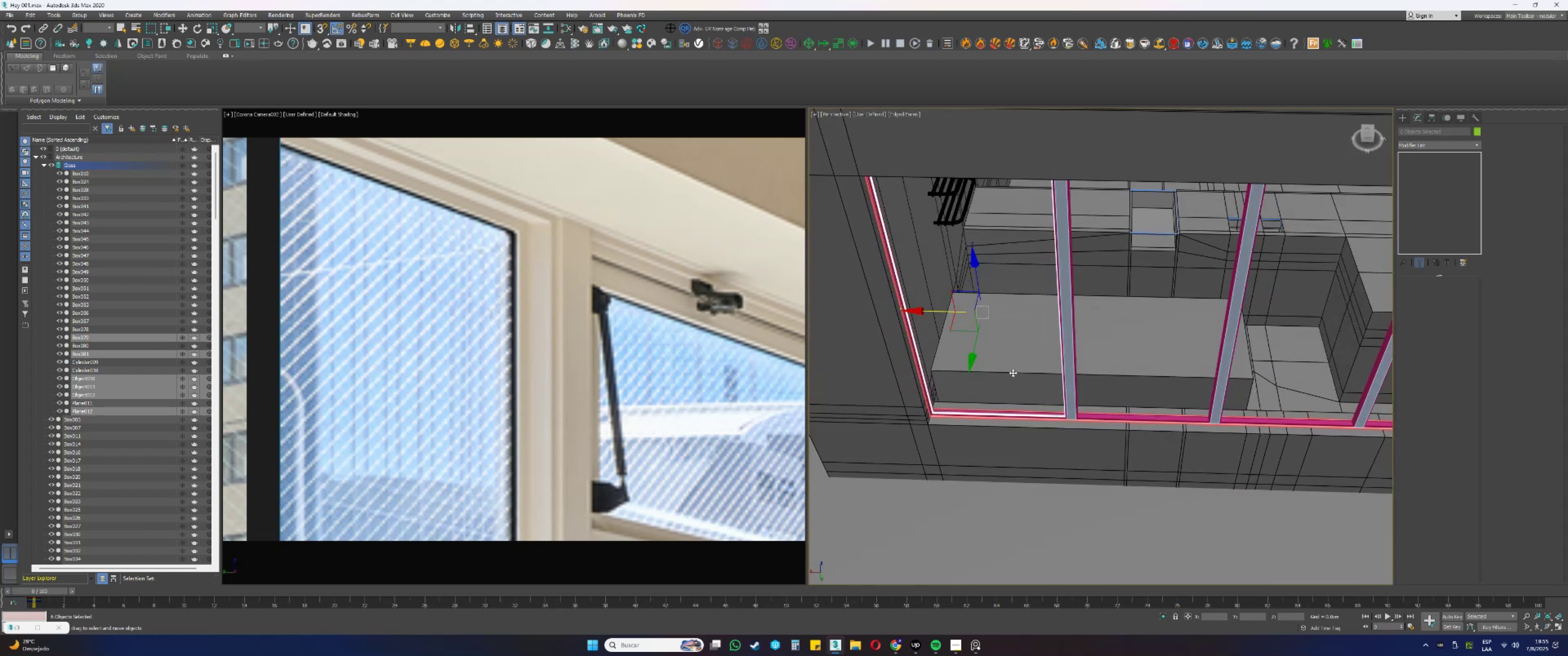 
hold_key(key=ShiftLeft, duration=0.54)
left_click_drag(start_coordinate=[926, 311], to_coordinate=[1137, 419])
 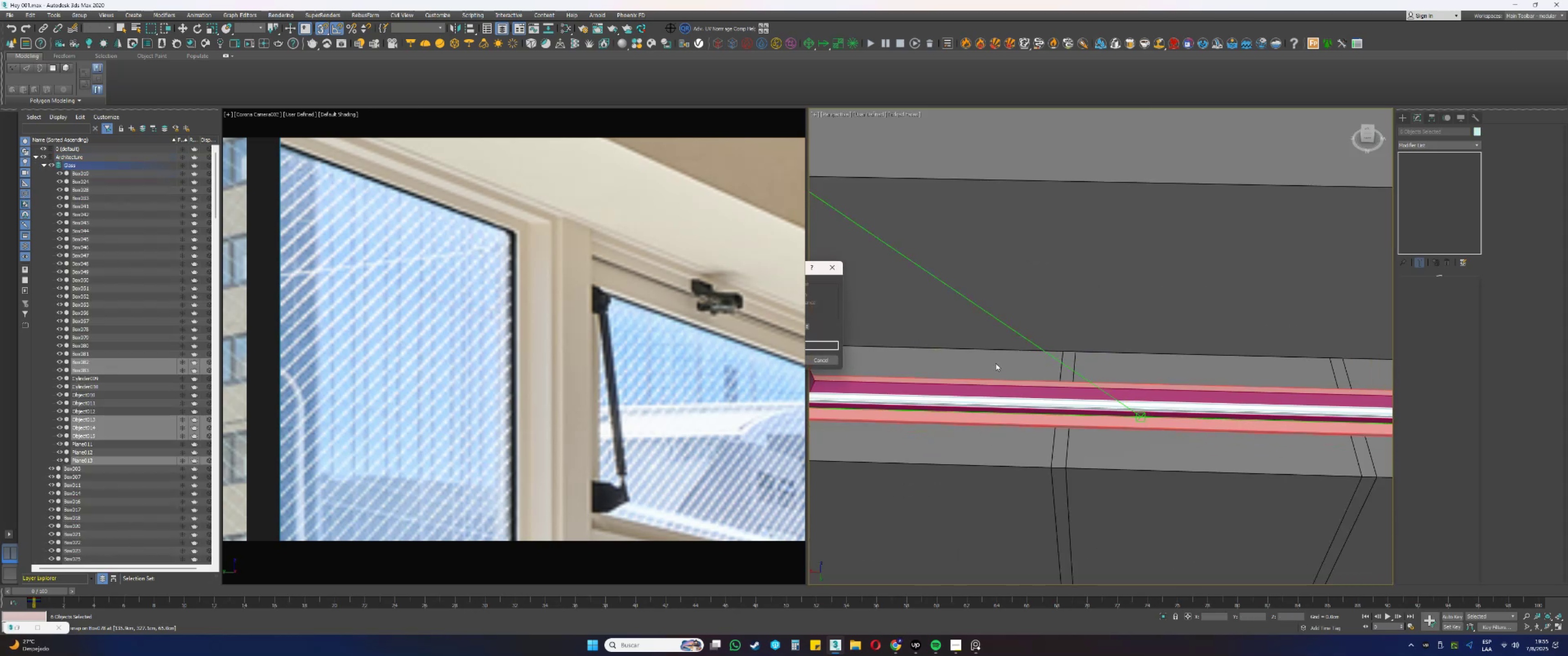 
key(S)
 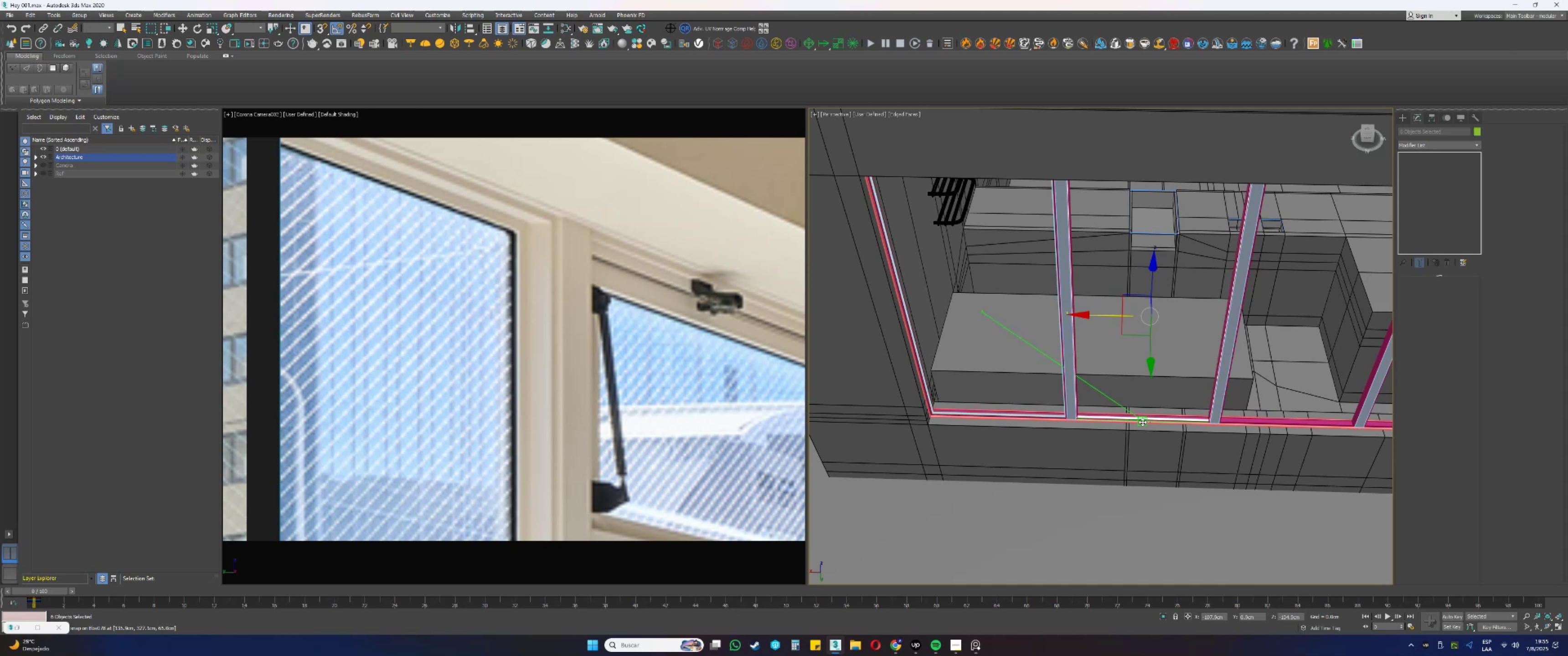 
scroll: coordinate [1144, 421], scroll_direction: up, amount: 6.0
 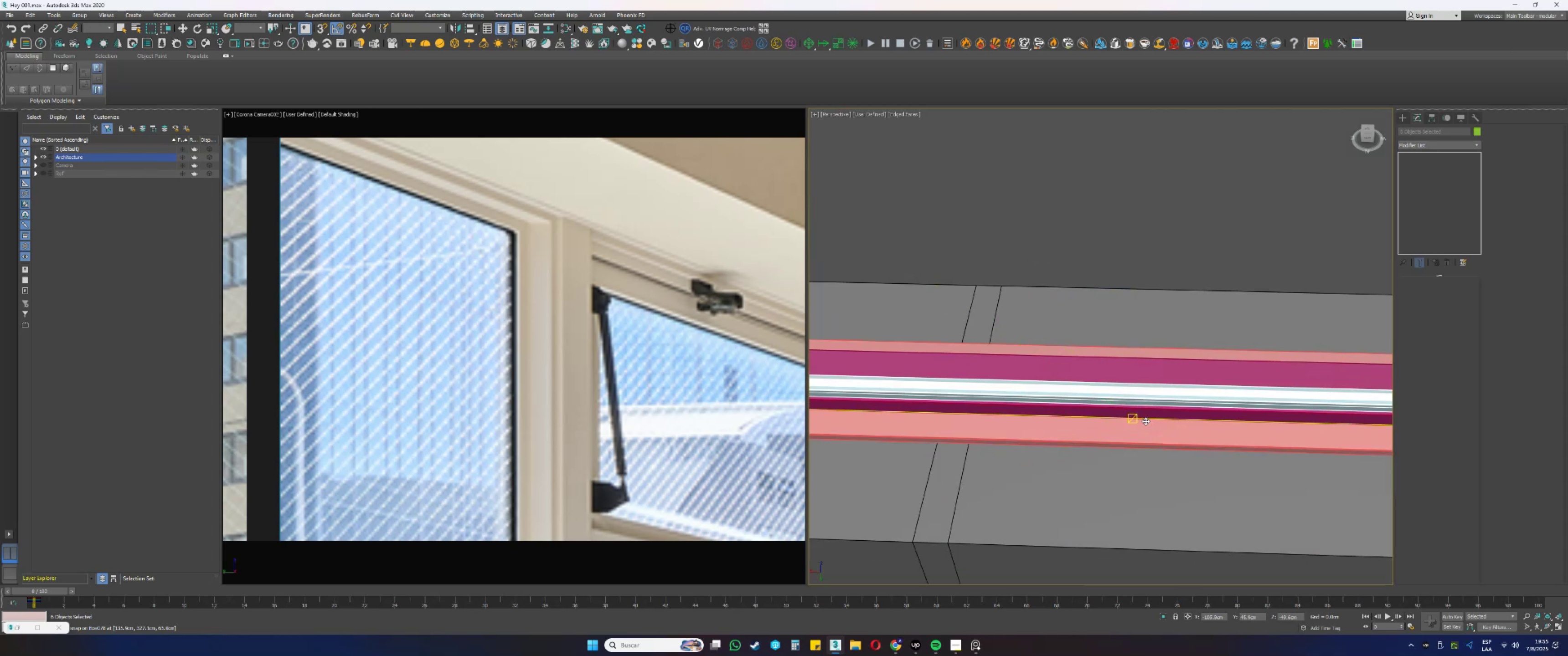 
scroll: coordinate [1147, 415], scroll_direction: down, amount: 2.0
 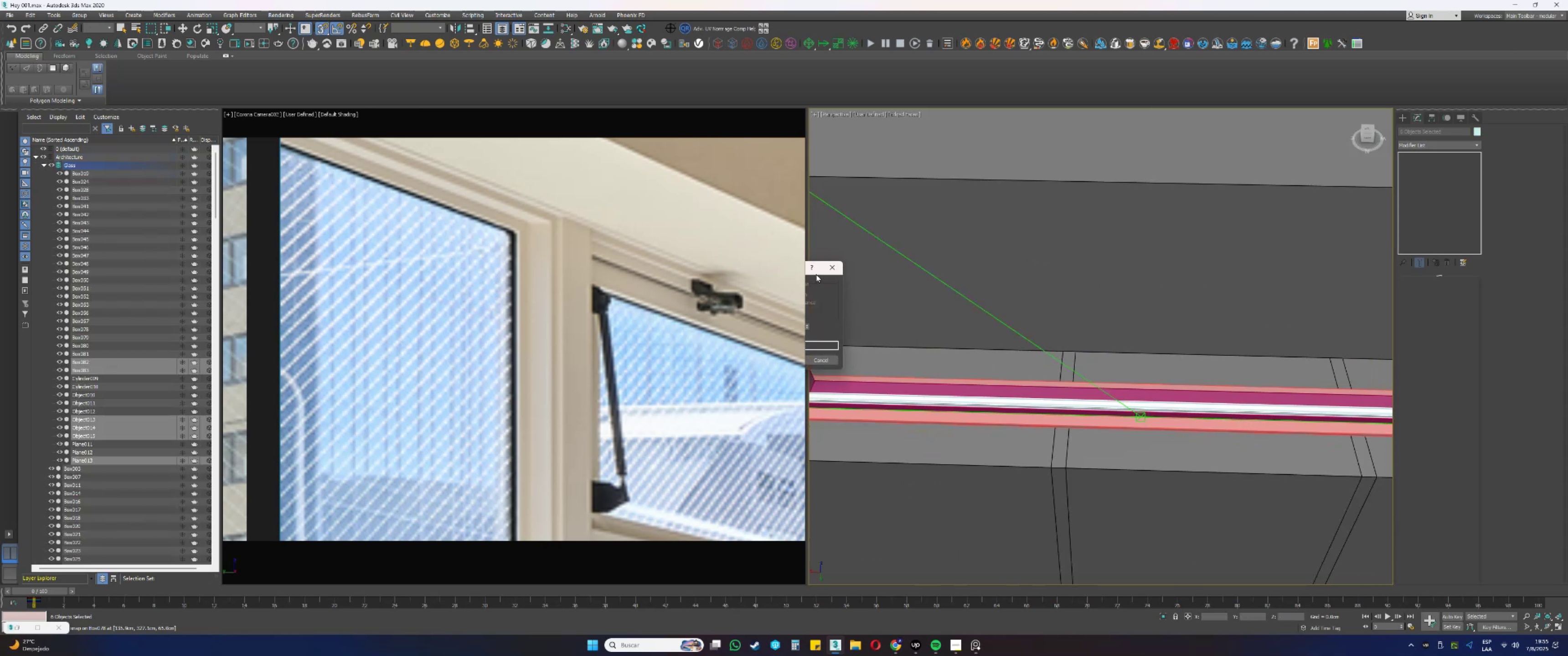 
left_click_drag(start_coordinate=[806, 272], to_coordinate=[914, 266])
 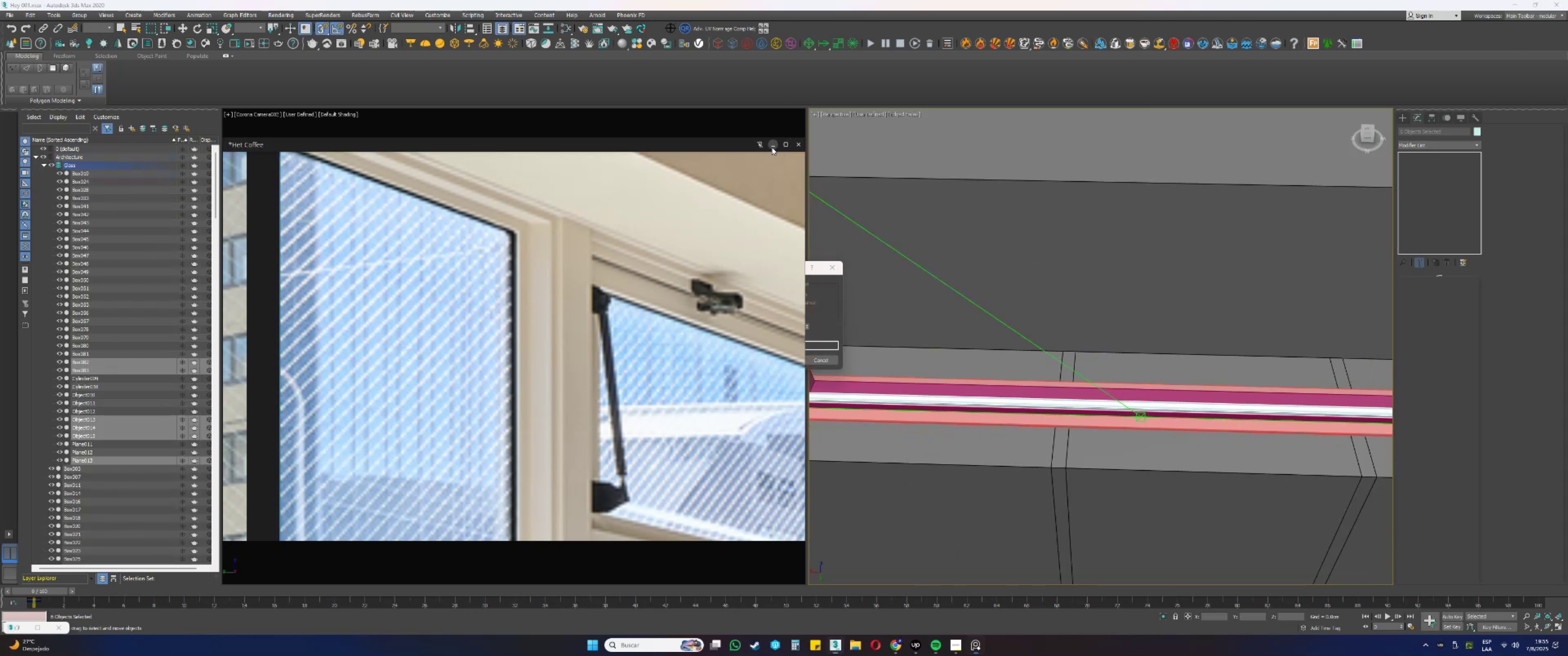 
left_click([794, 361])
 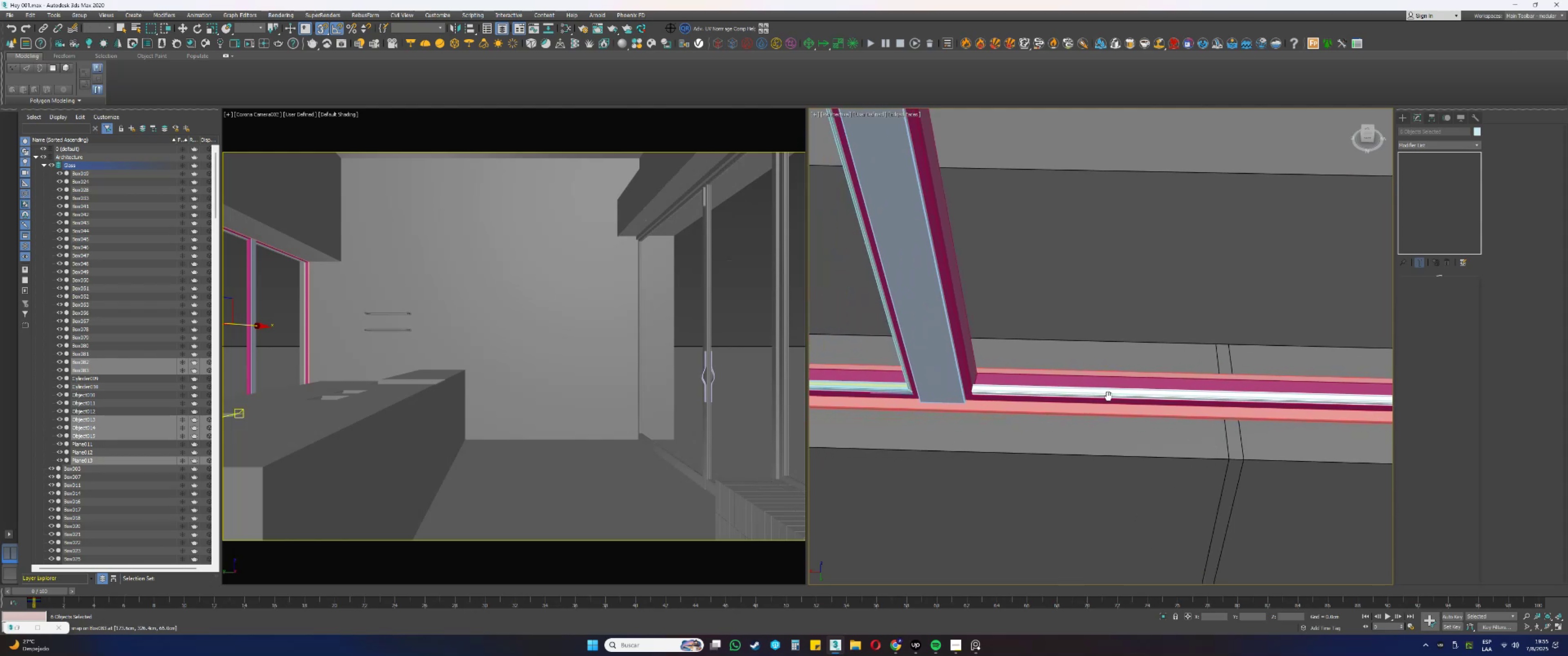 
scroll: coordinate [1019, 381], scroll_direction: up, amount: 3.0
 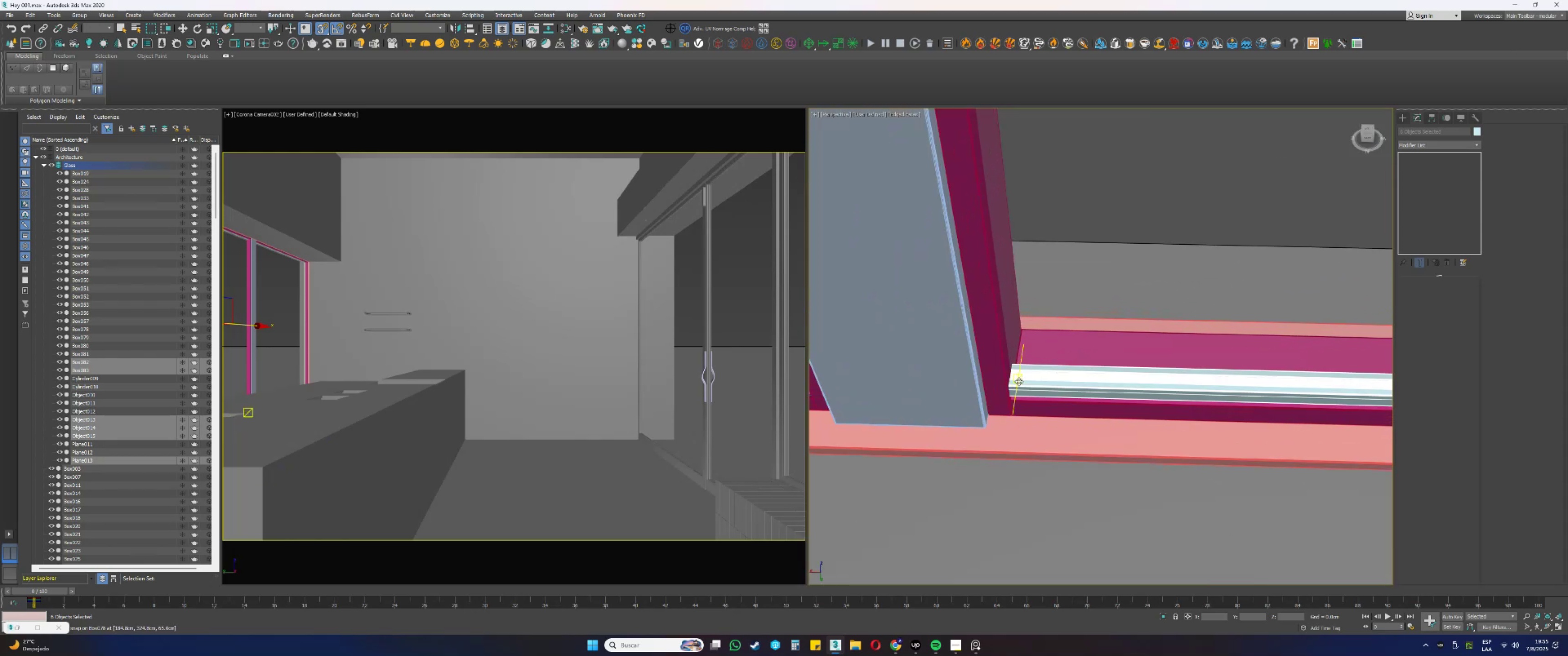 
key(S)
 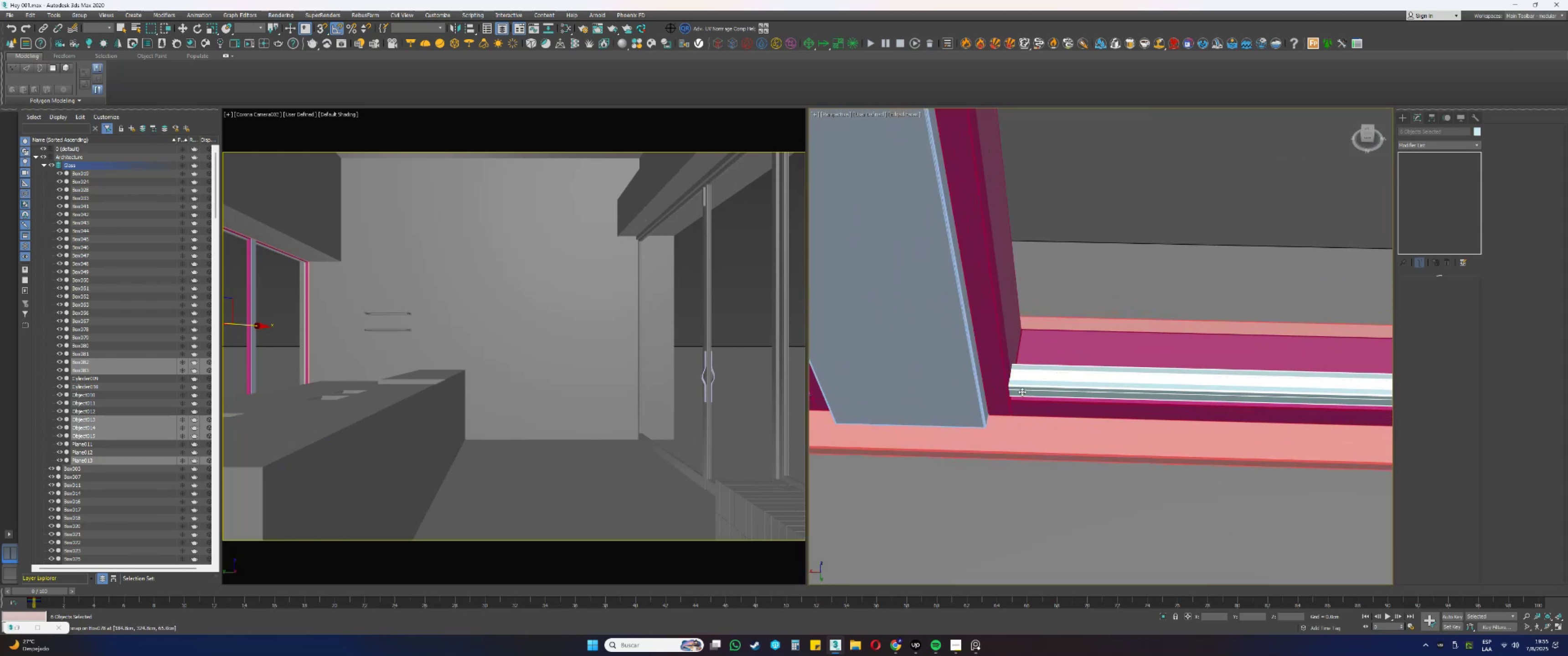 
scroll: coordinate [1023, 392], scroll_direction: down, amount: 6.0
 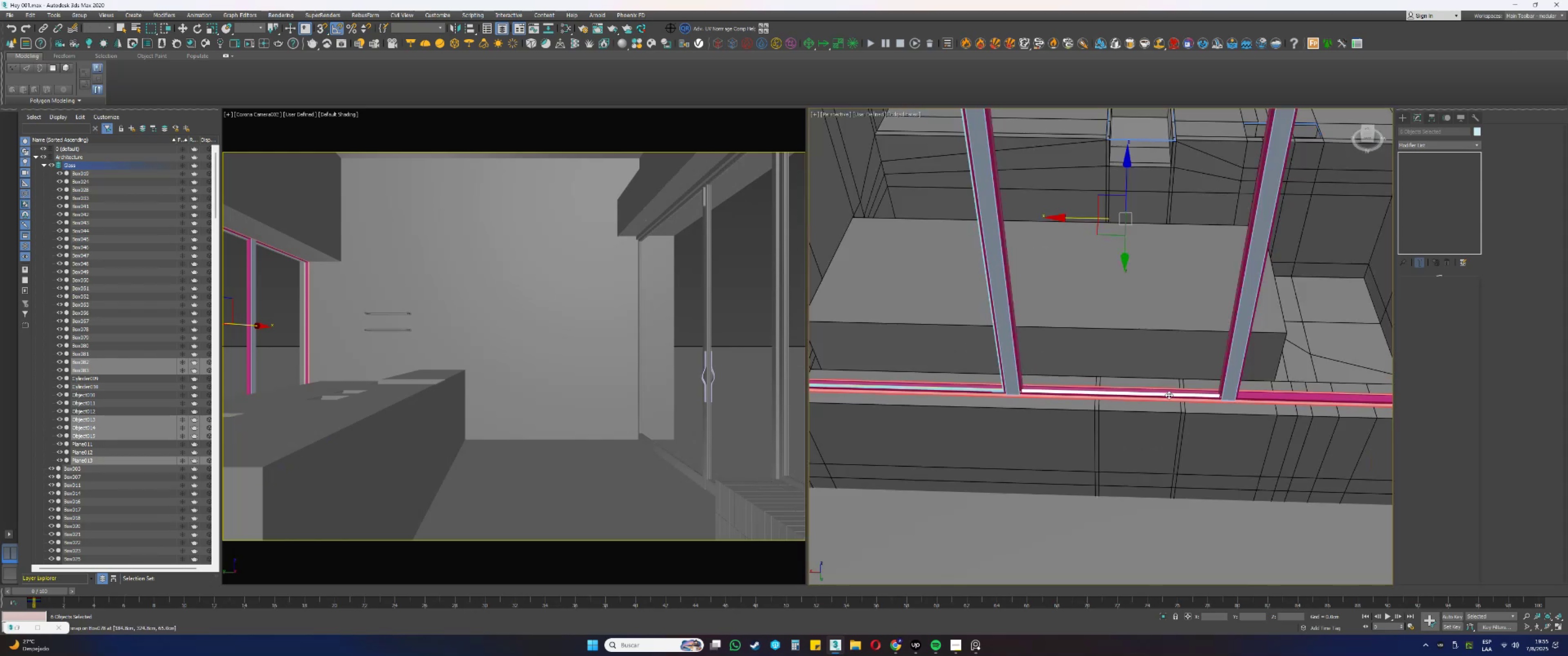 
scroll: coordinate [1225, 386], scroll_direction: up, amount: 8.0
 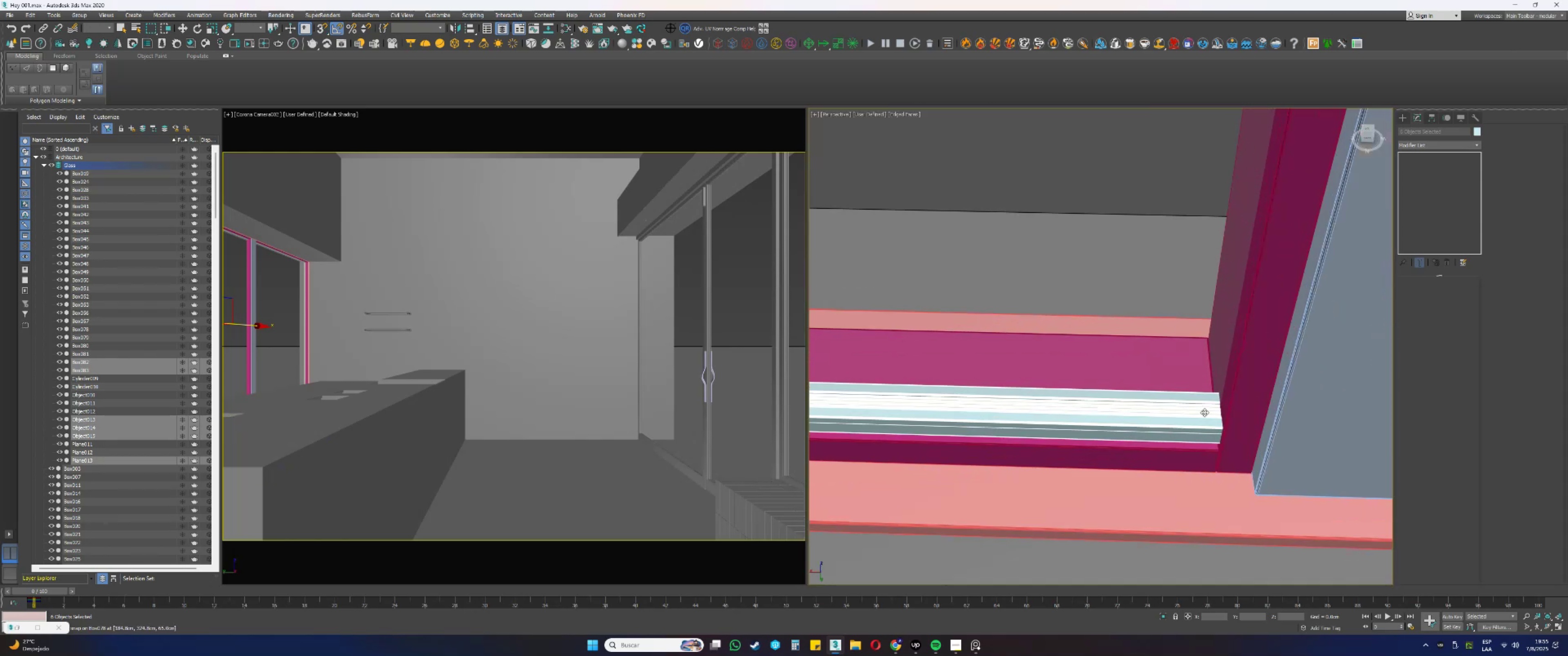 
left_click_drag(start_coordinate=[1198, 420], to_coordinate=[964, 410])
 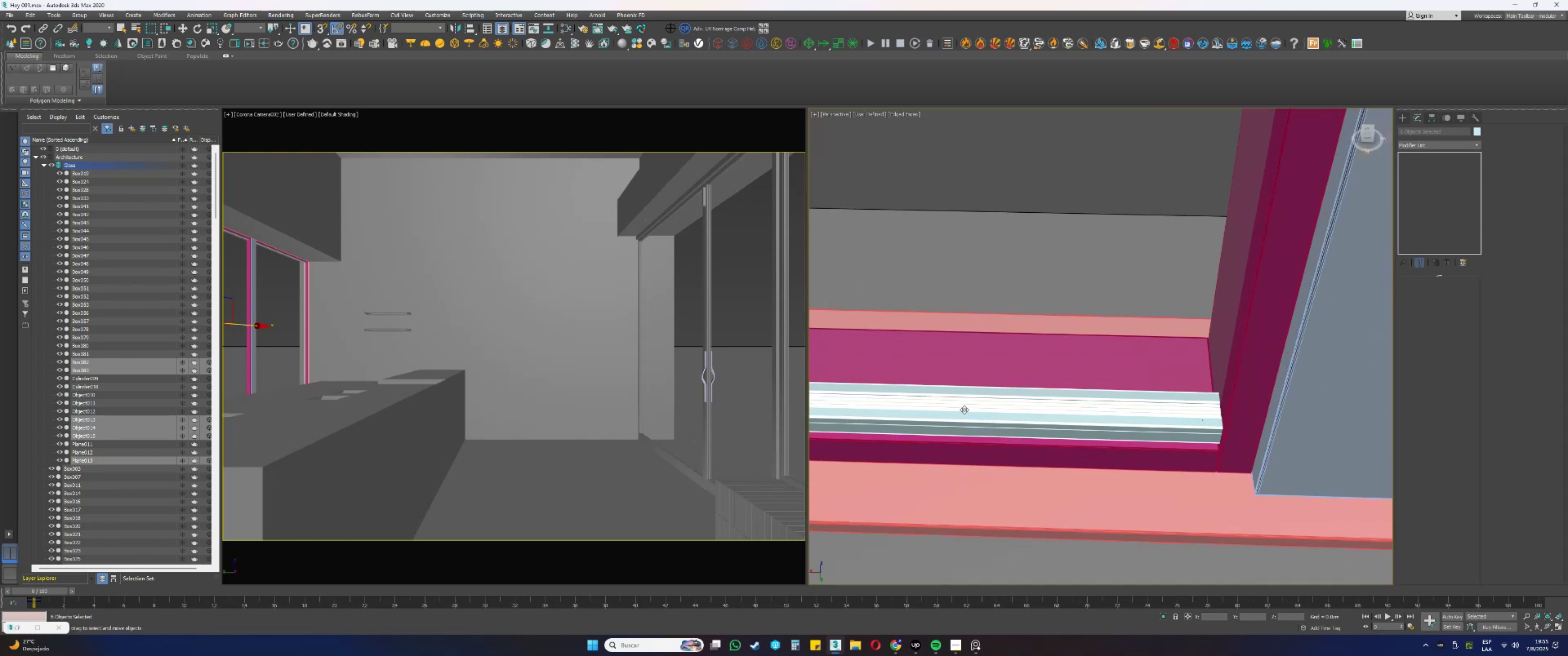 
scroll: coordinate [1155, 400], scroll_direction: down, amount: 7.0
 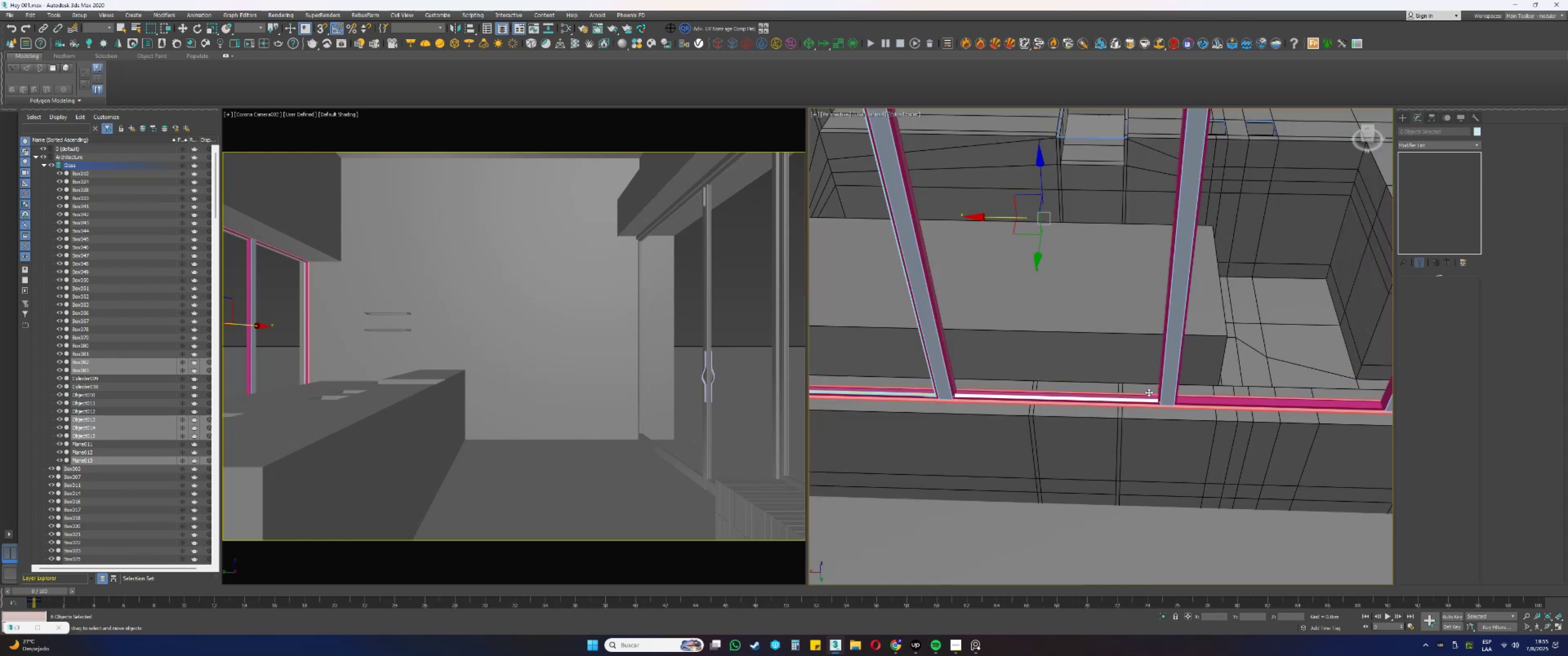 
left_click_drag(start_coordinate=[1144, 394], to_coordinate=[1100, 391])
 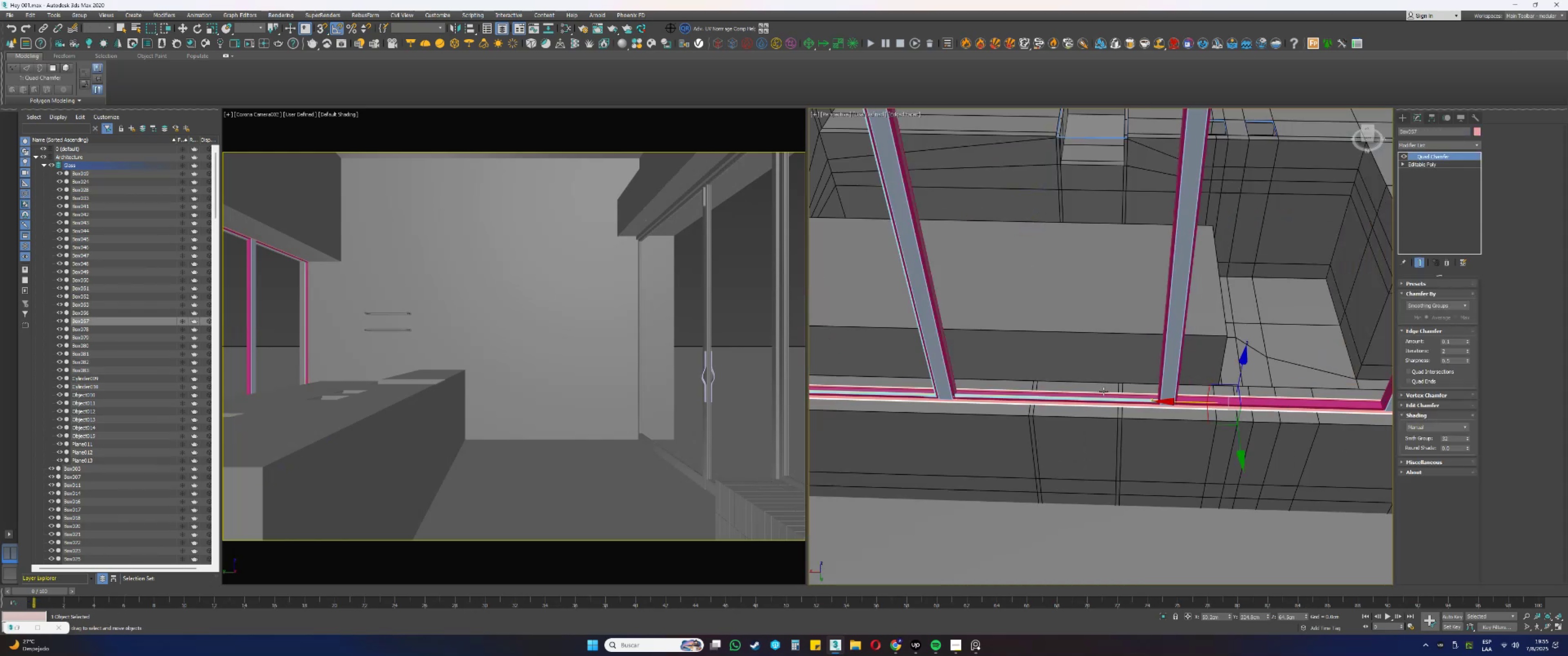 
key(Control+ControlLeft)
 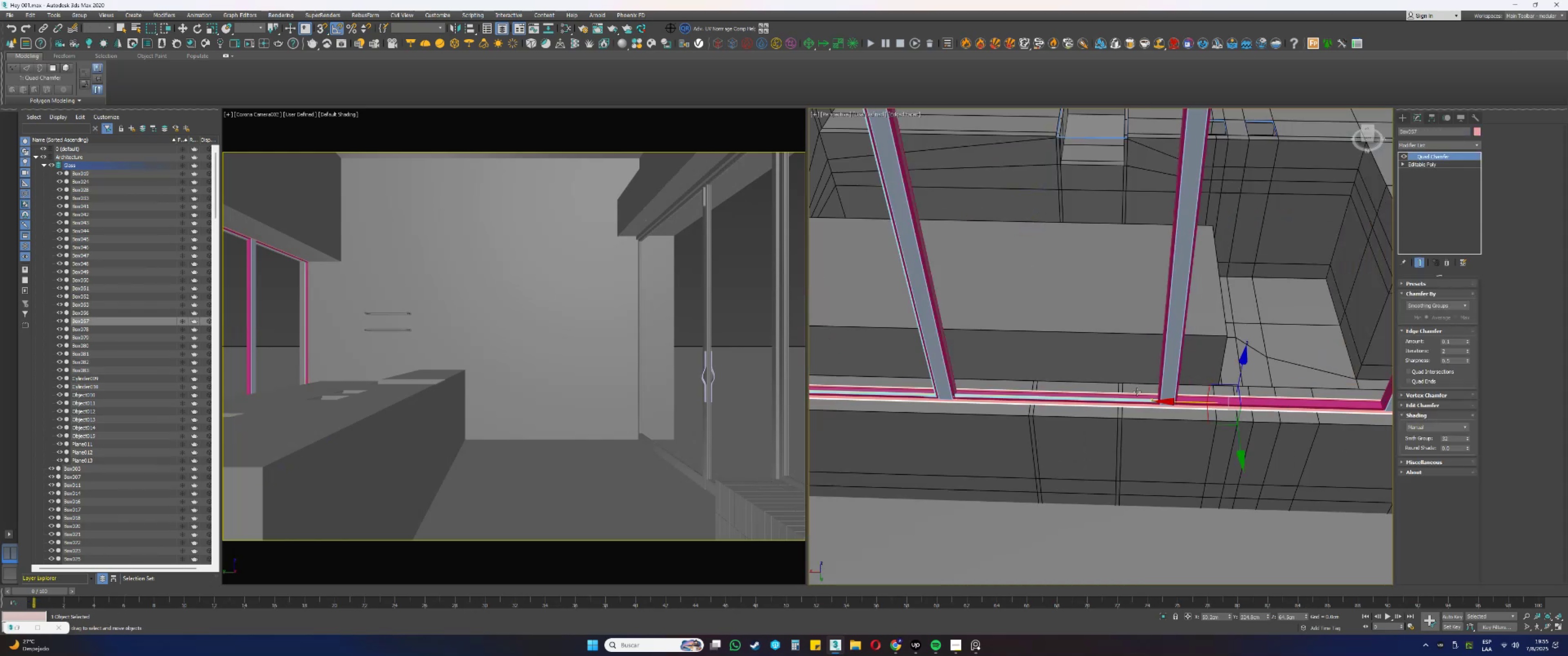 
key(Control+Z)
 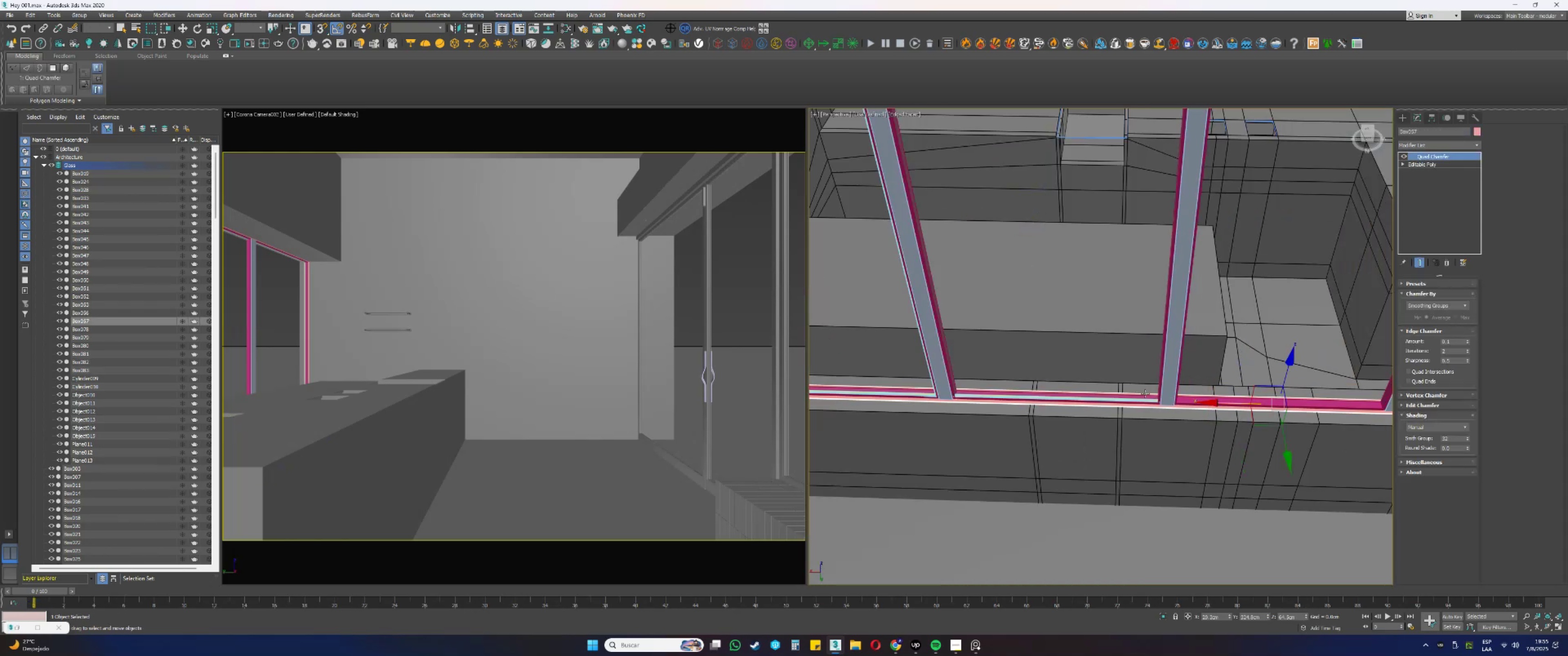 
key(Control+ControlLeft)
 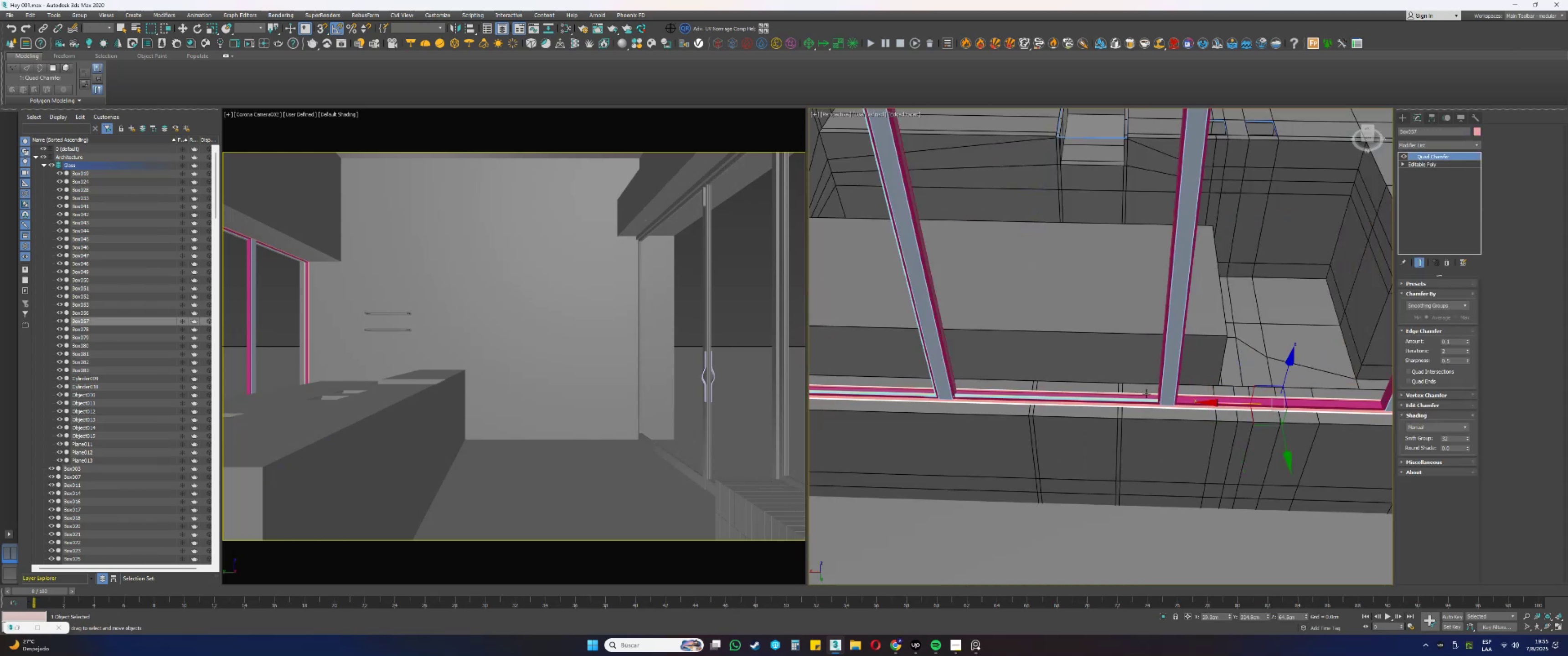 
key(Control+Z)
 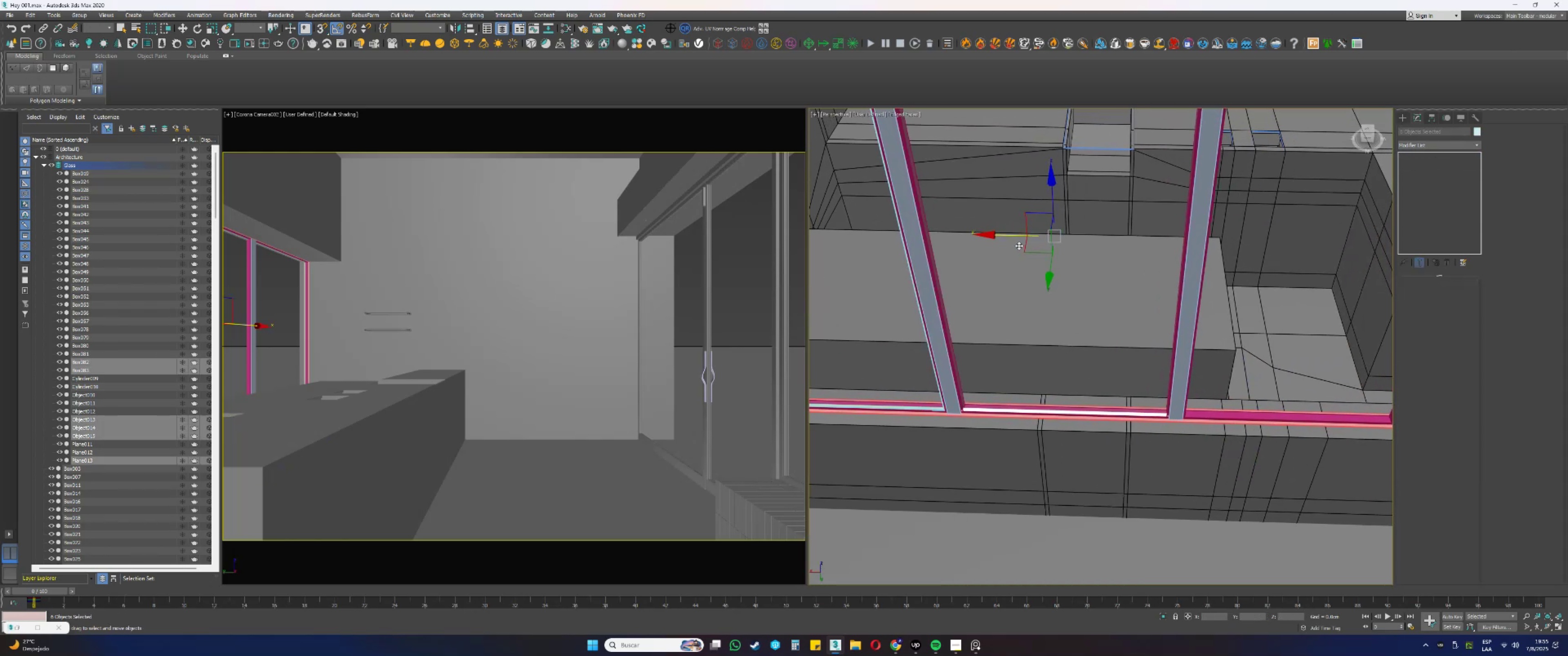 
left_click_drag(start_coordinate=[1004, 235], to_coordinate=[999, 237])
 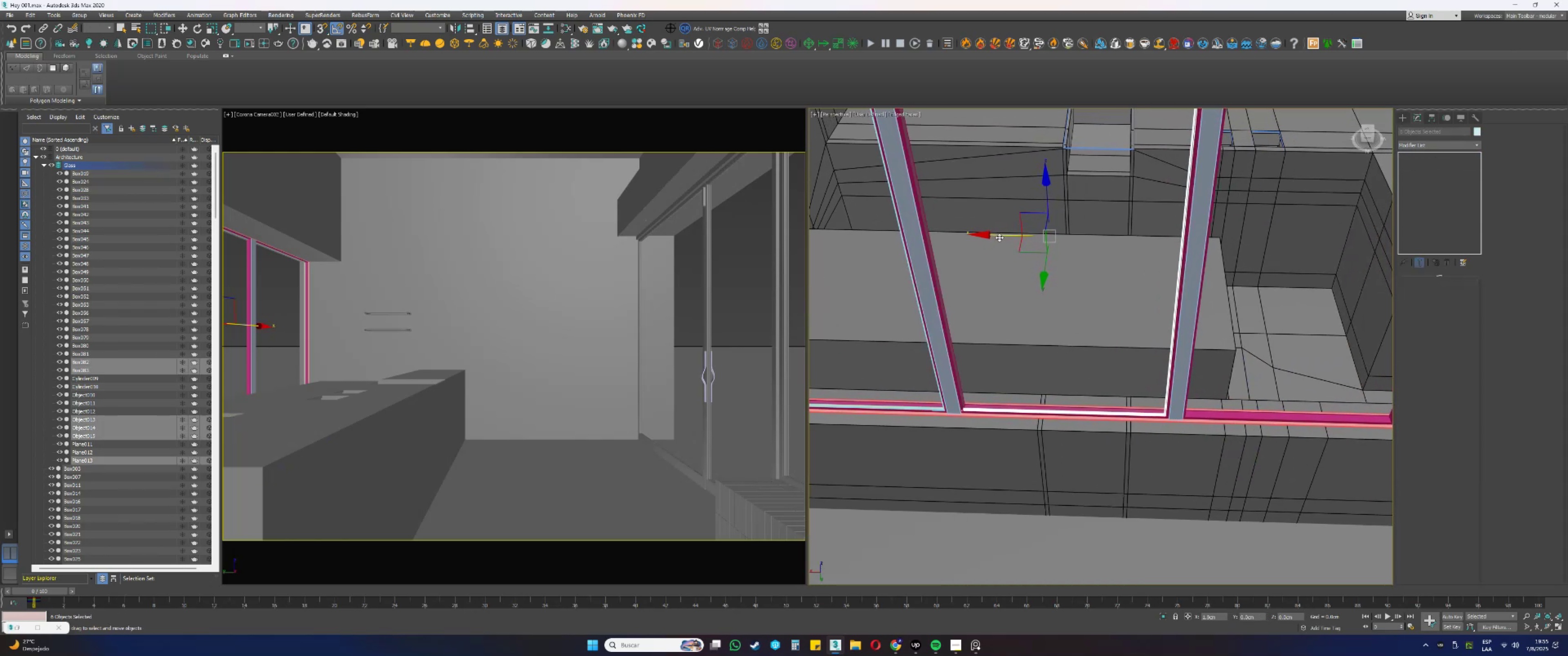 
hold_key(key=AltLeft, duration=0.38)
 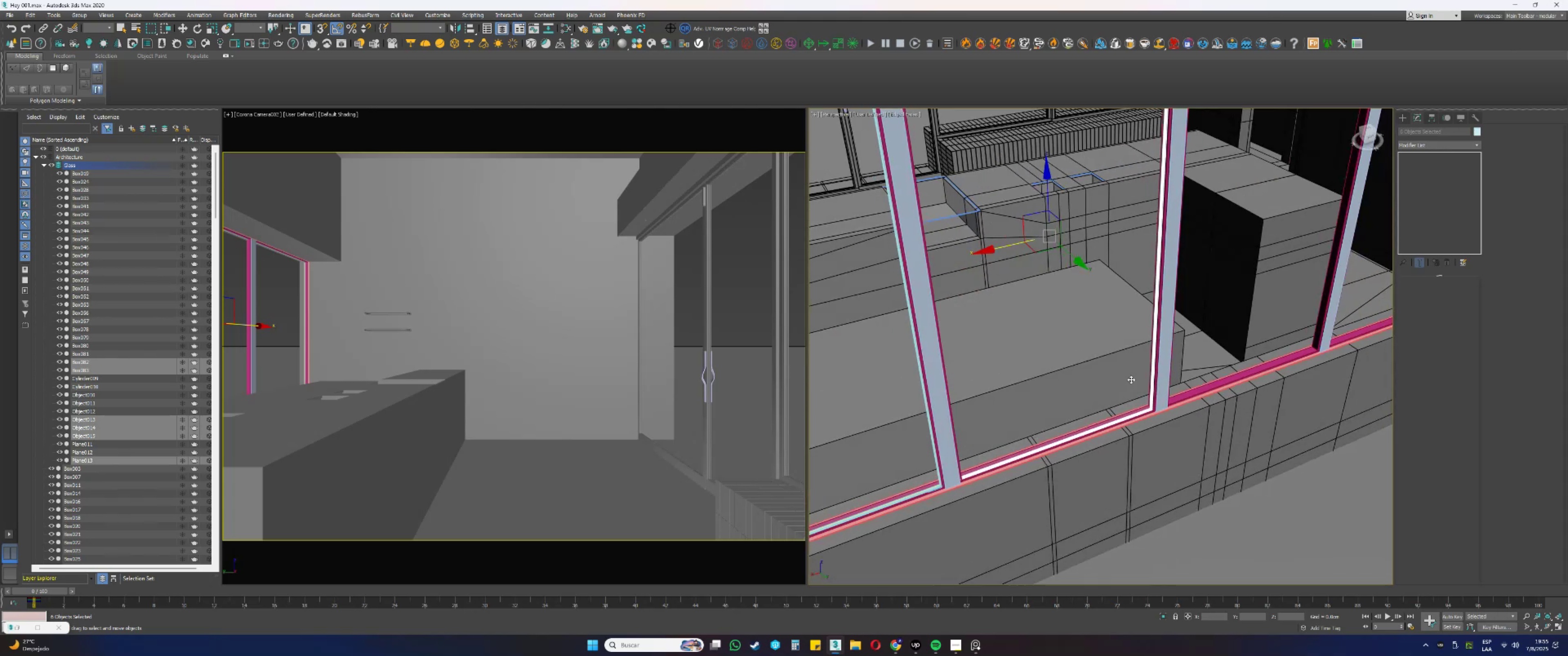 
scroll: coordinate [1053, 456], scroll_direction: up, amount: 11.0
 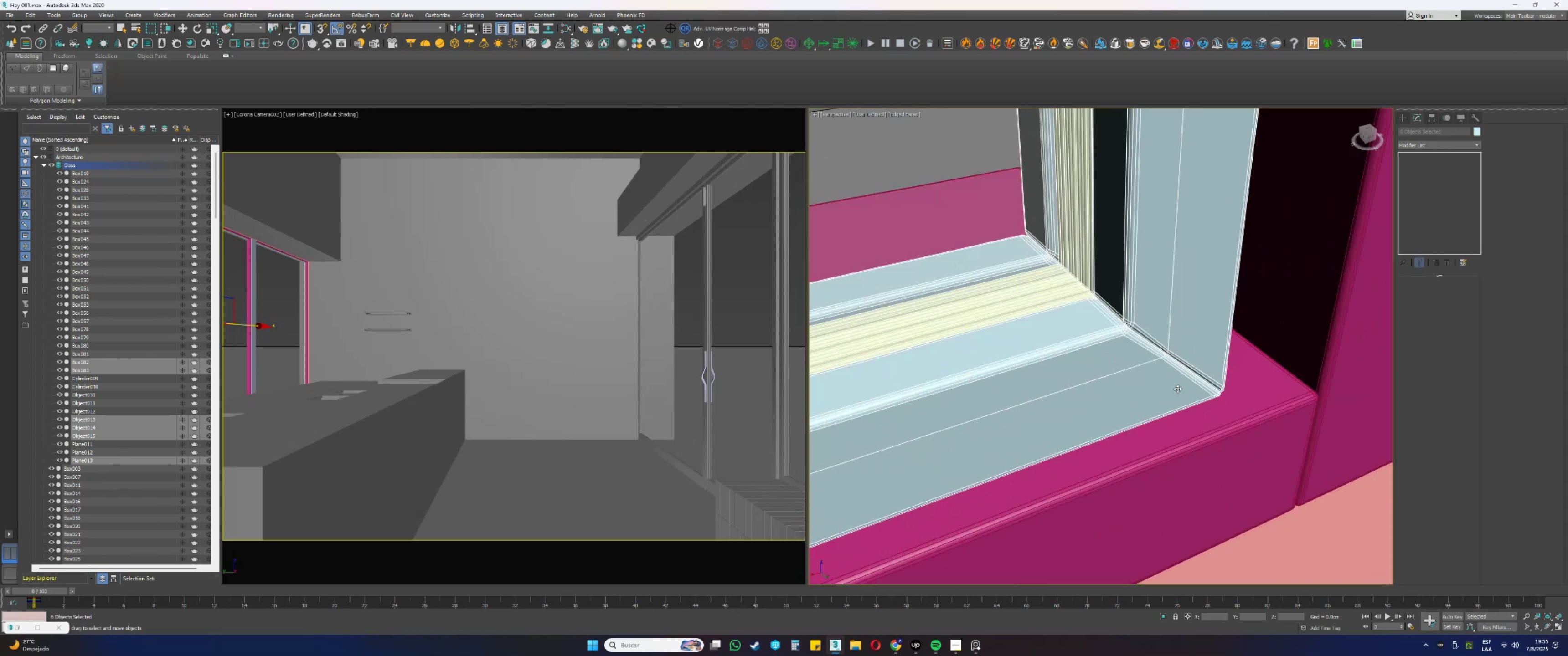 
left_click_drag(start_coordinate=[1179, 374], to_coordinate=[1223, 360])
 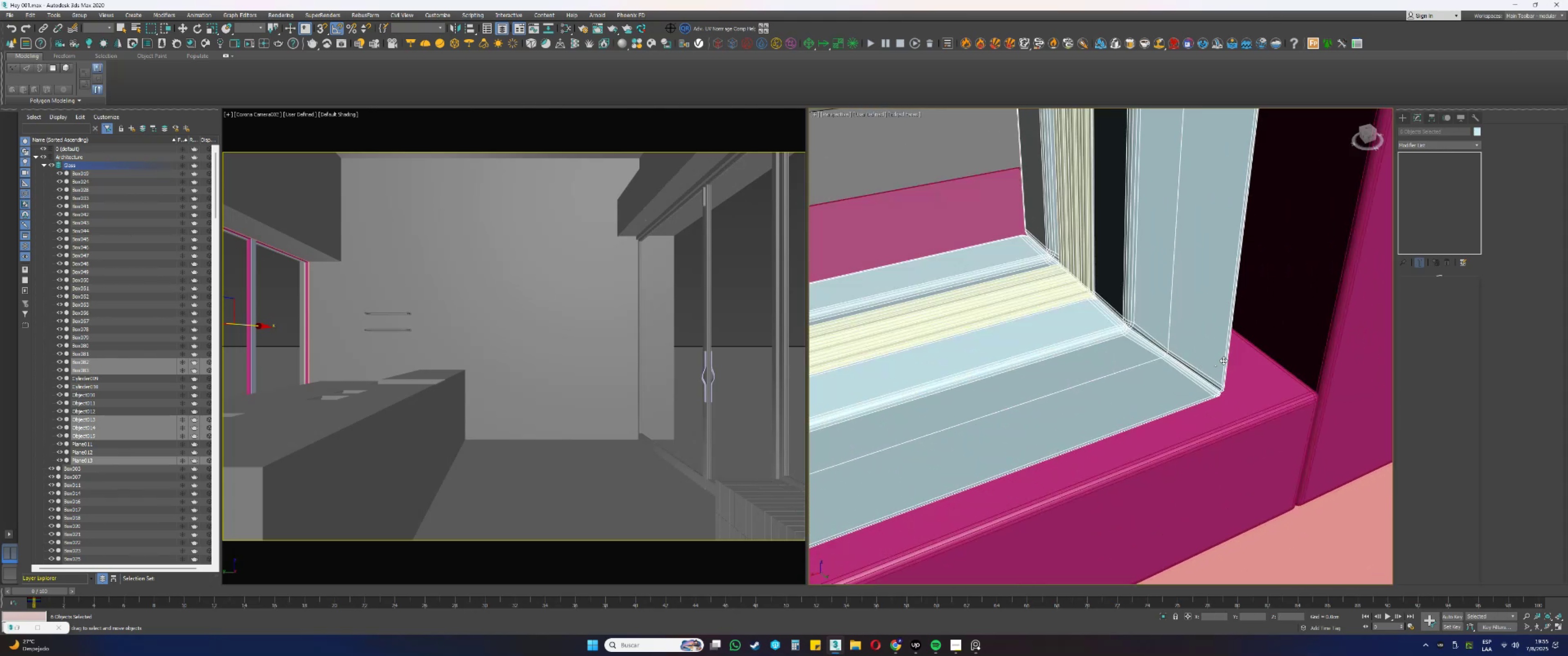 
scroll: coordinate [1157, 394], scroll_direction: down, amount: 4.0
 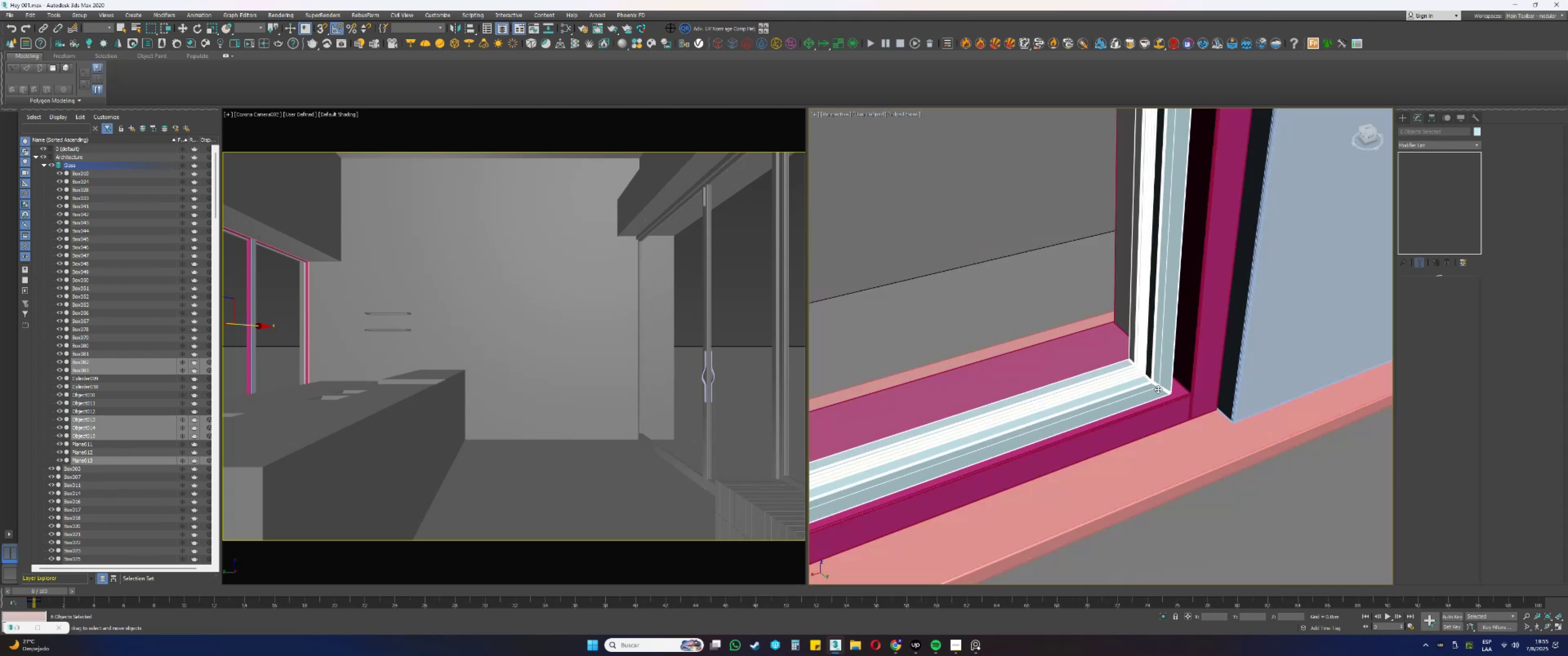 
left_click_drag(start_coordinate=[1162, 374], to_coordinate=[1206, 365])
 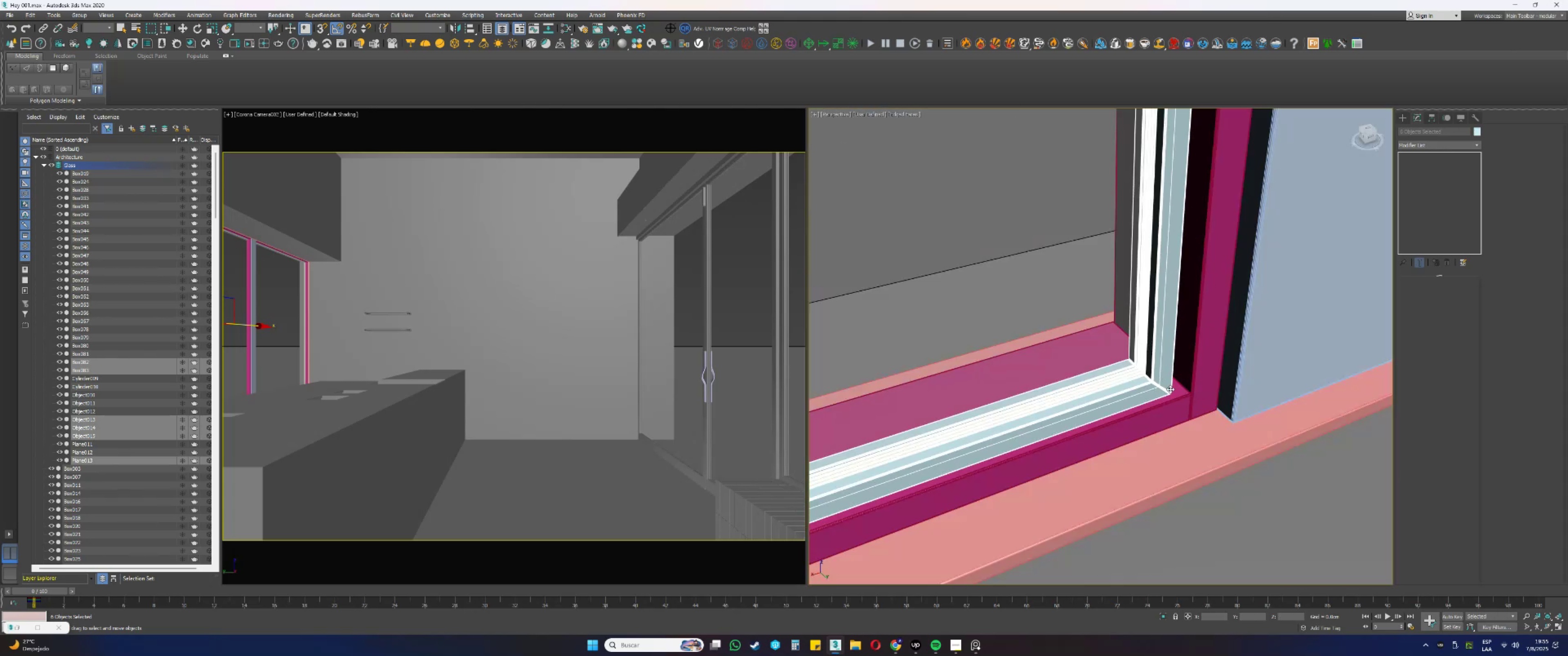 
scroll: coordinate [1155, 393], scroll_direction: down, amount: 1.0
 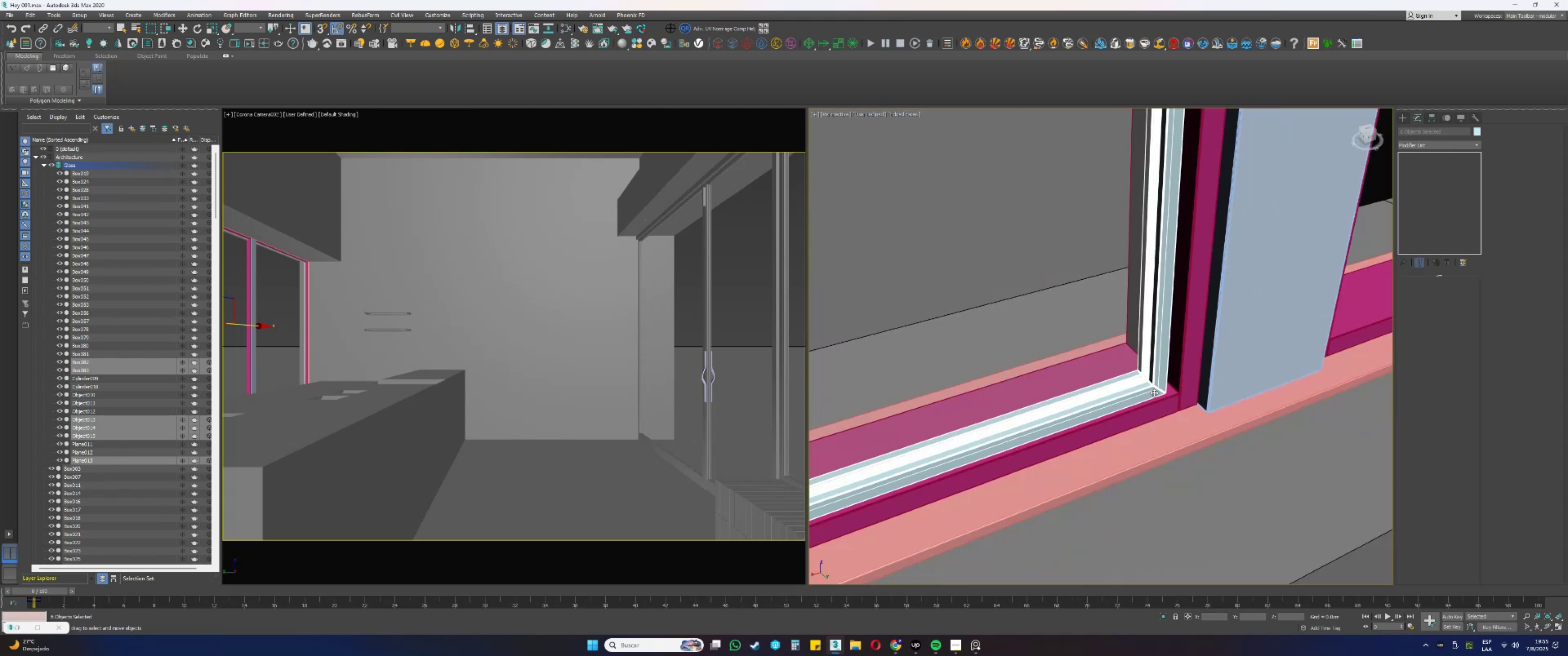 
left_click_drag(start_coordinate=[1152, 388], to_coordinate=[1185, 376])
 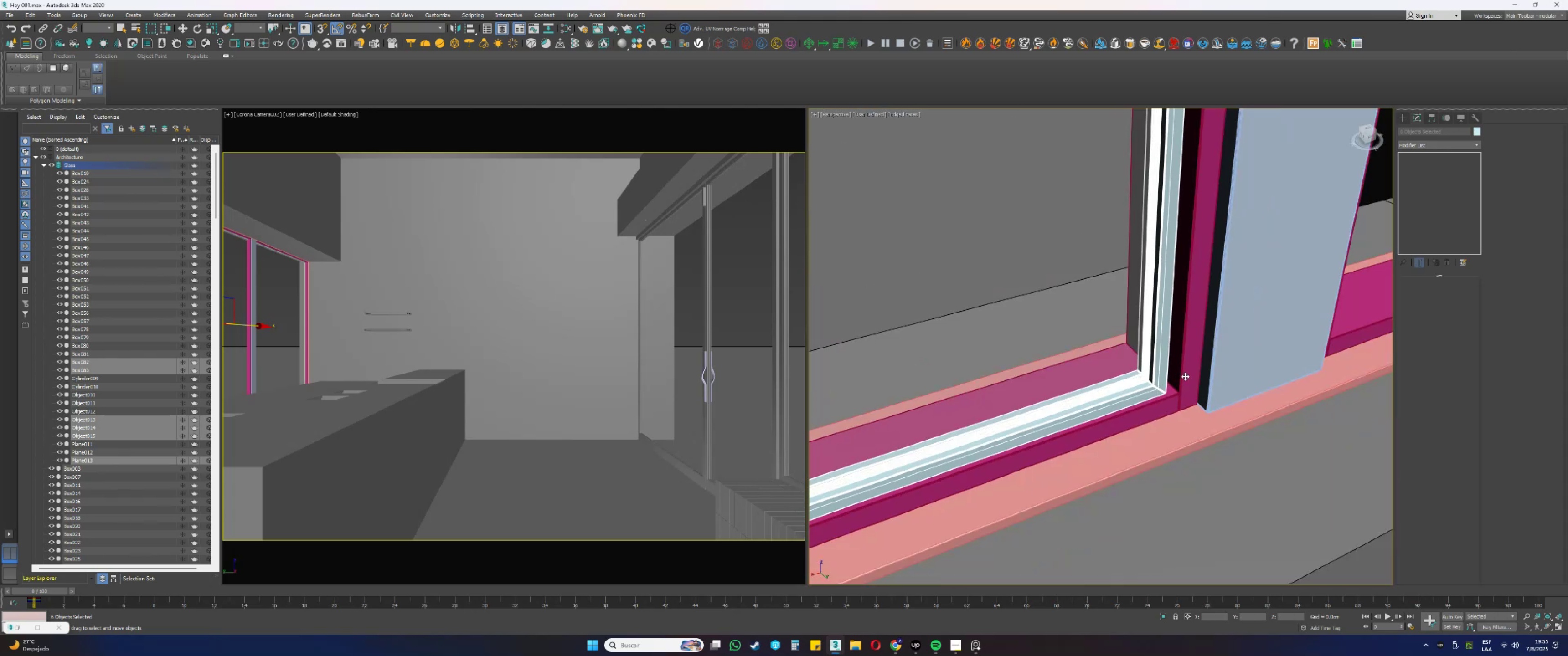 
scroll: coordinate [1156, 383], scroll_direction: down, amount: 1.0
 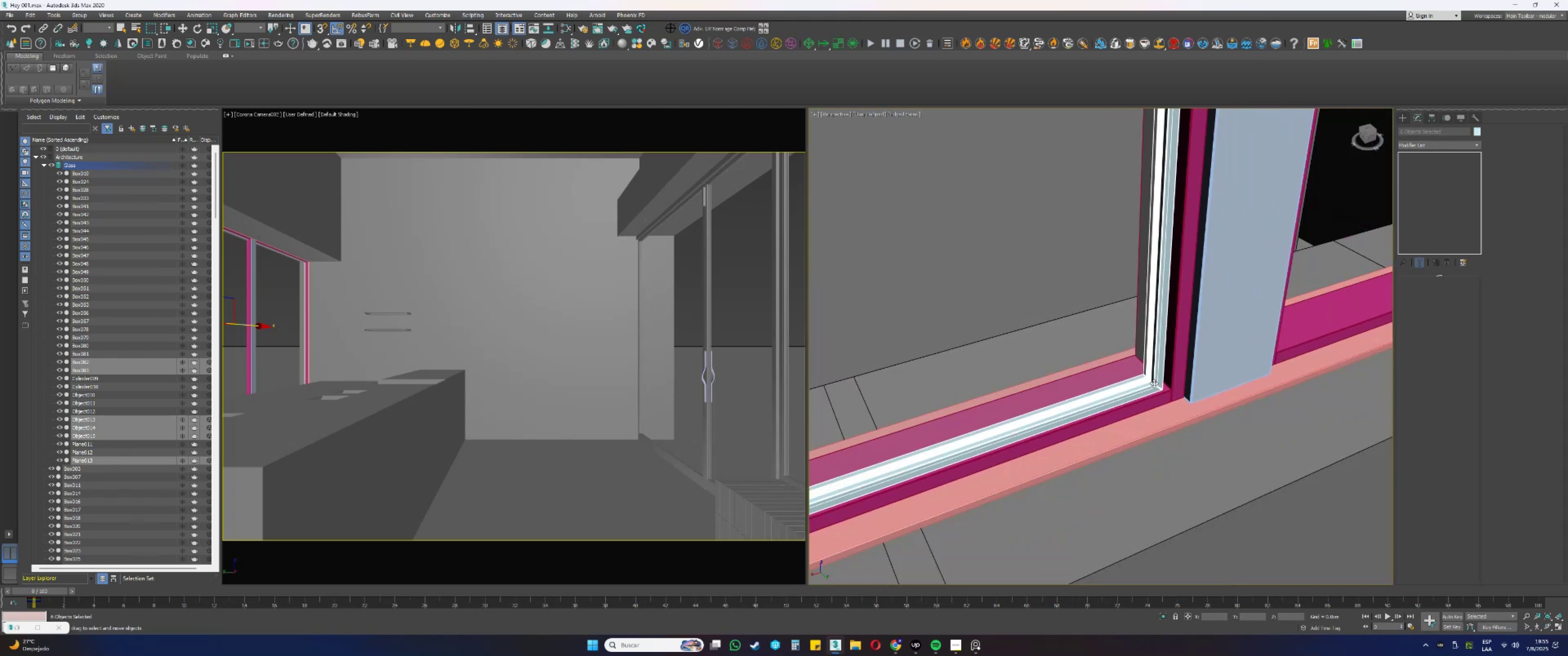 
left_click_drag(start_coordinate=[1151, 382], to_coordinate=[1191, 369])
 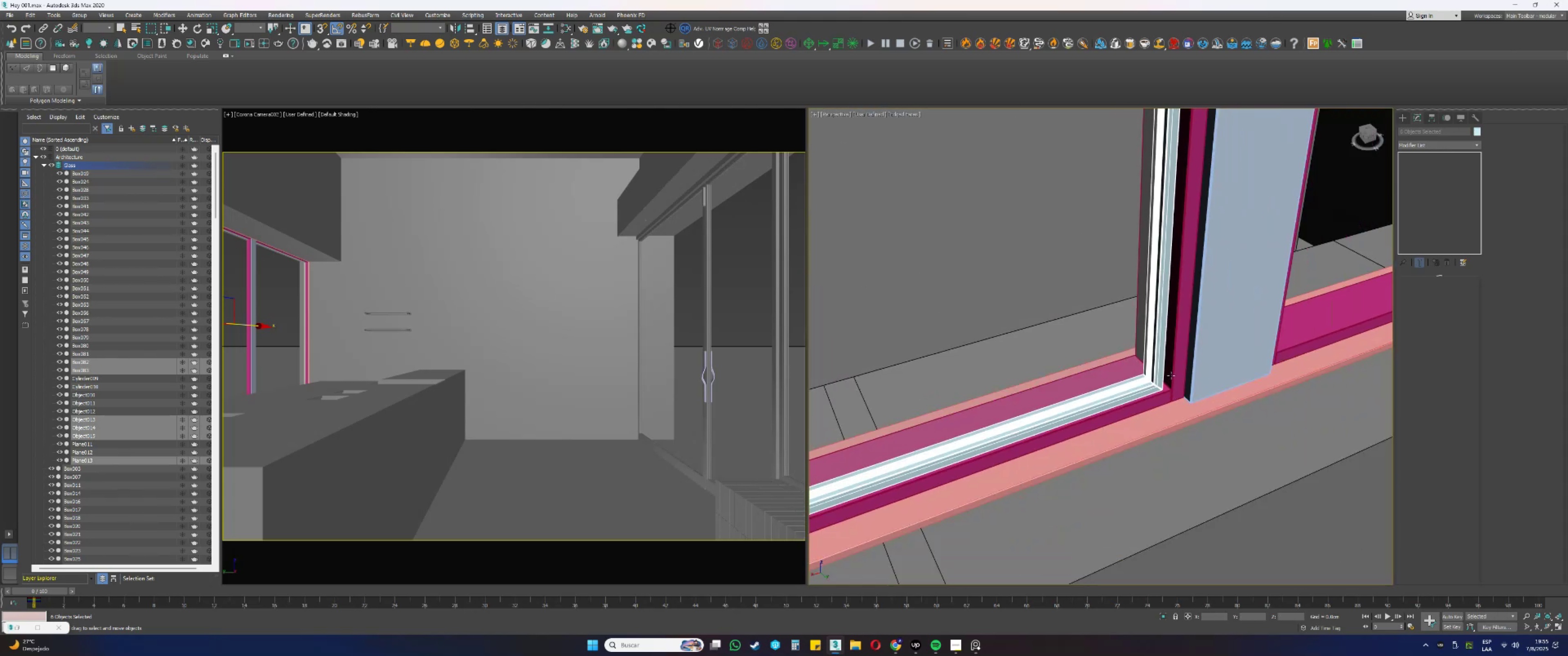 
scroll: coordinate [1164, 375], scroll_direction: down, amount: 1.0
 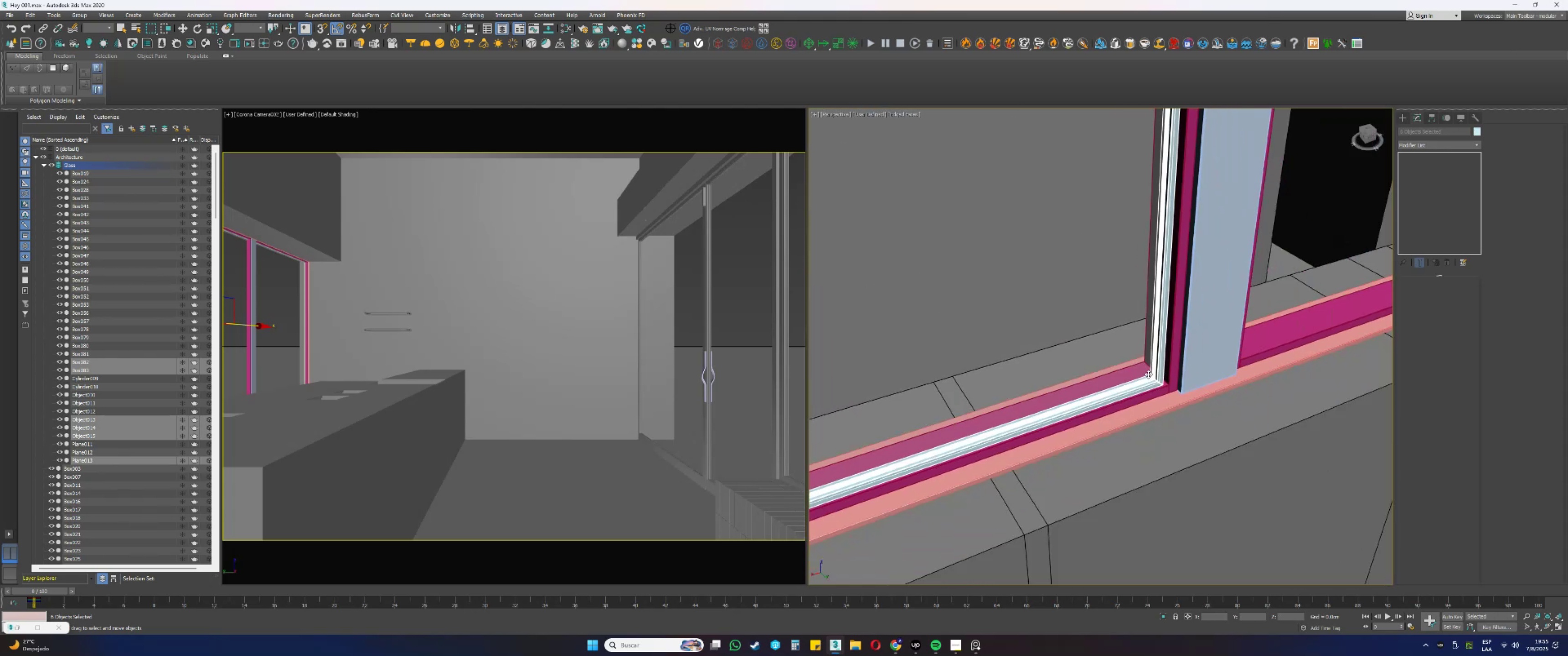 
left_click_drag(start_coordinate=[1154, 379], to_coordinate=[1180, 369])
 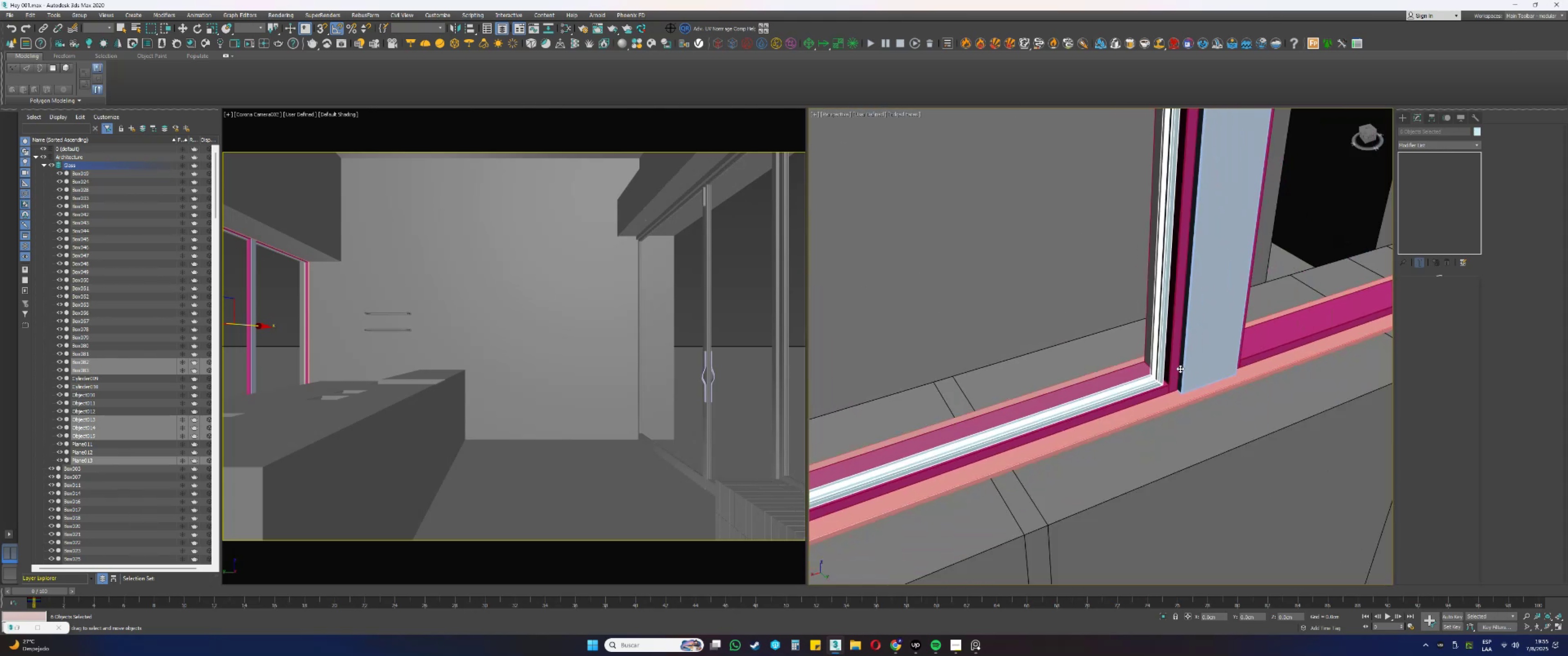 
scroll: coordinate [1152, 357], scroll_direction: down, amount: 5.0
 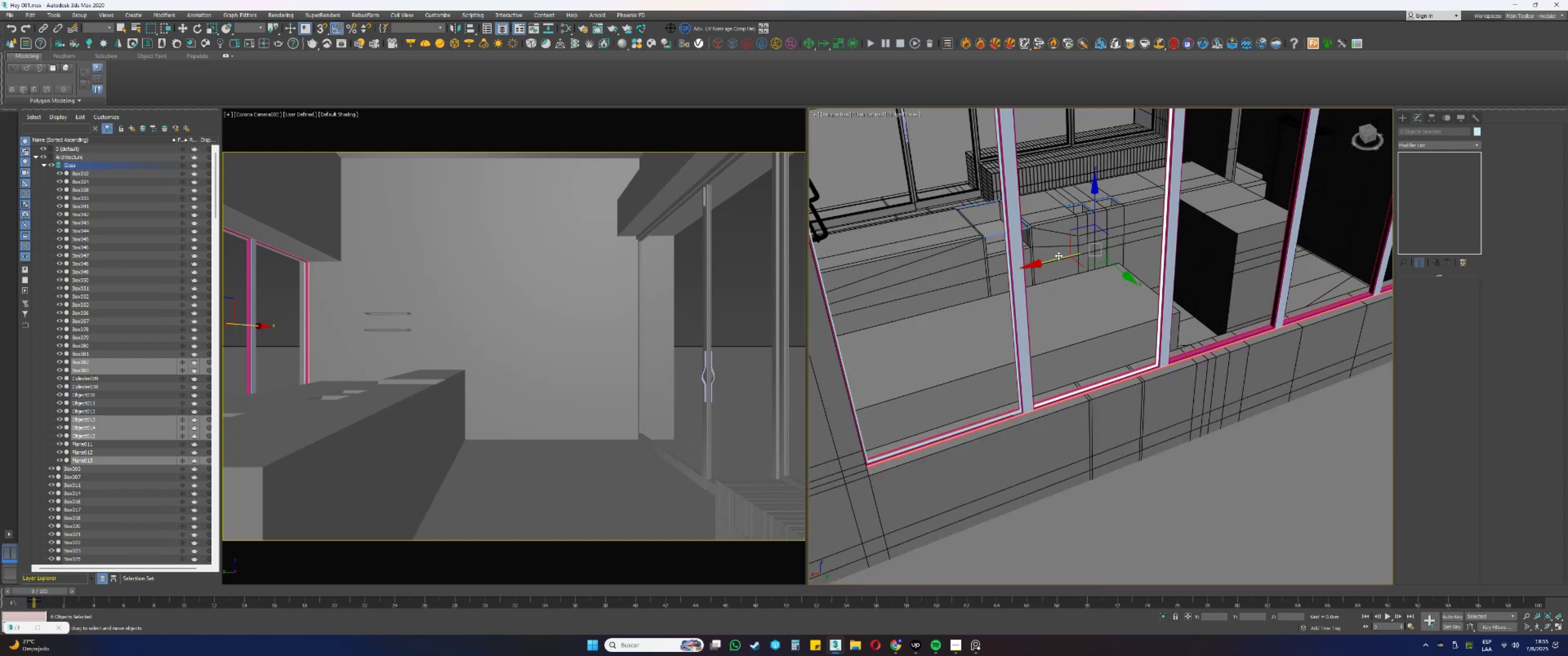 
left_click_drag(start_coordinate=[1056, 260], to_coordinate=[1045, 264])
 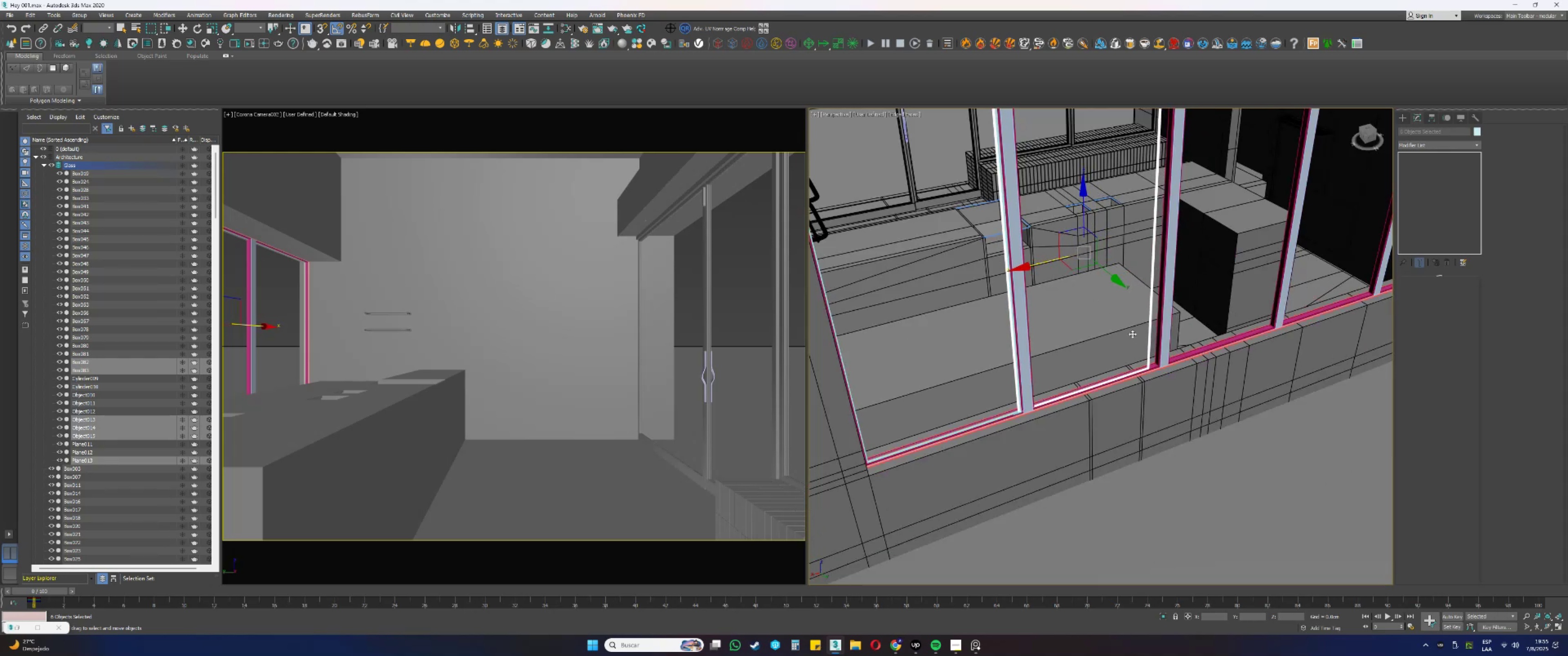 
scroll: coordinate [1158, 364], scroll_direction: up, amount: 4.0
 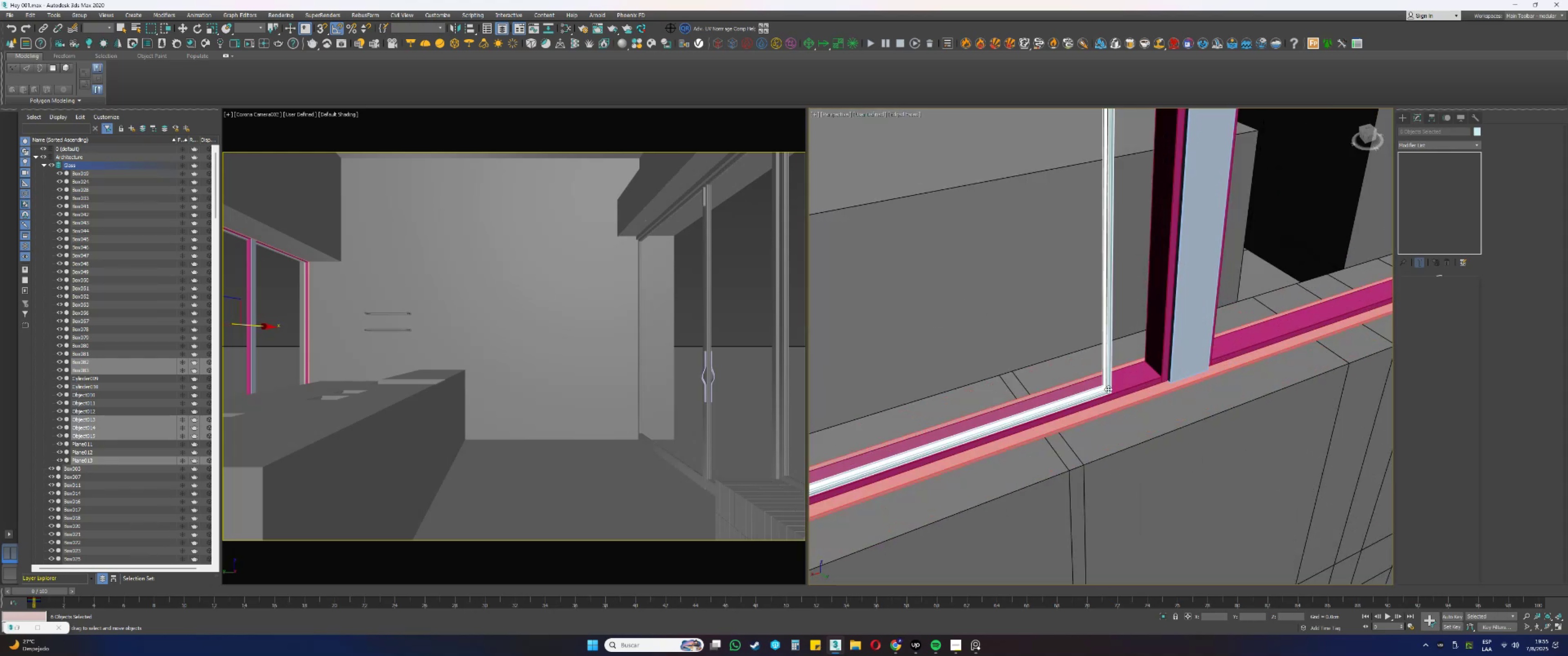 
left_click_drag(start_coordinate=[1103, 390], to_coordinate=[1397, 285])
 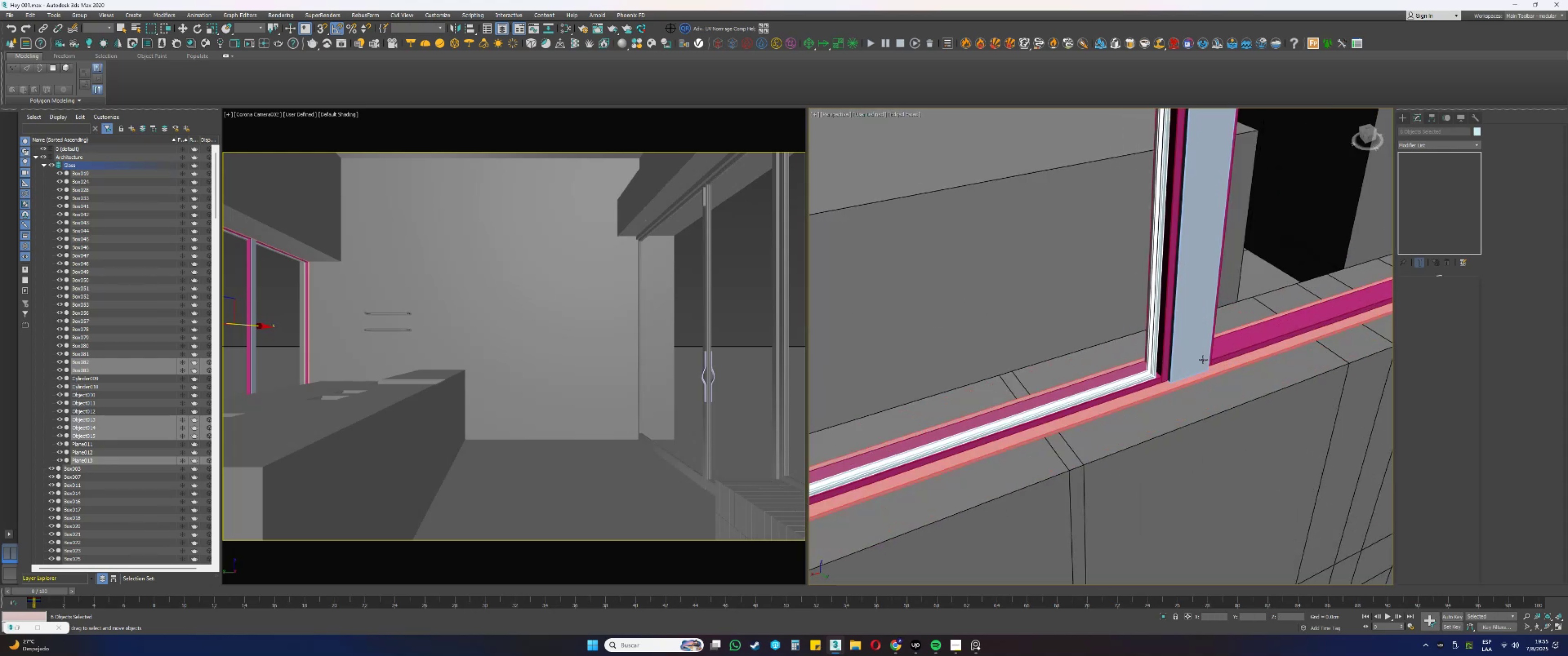 
scroll: coordinate [1166, 375], scroll_direction: up, amount: 4.0
 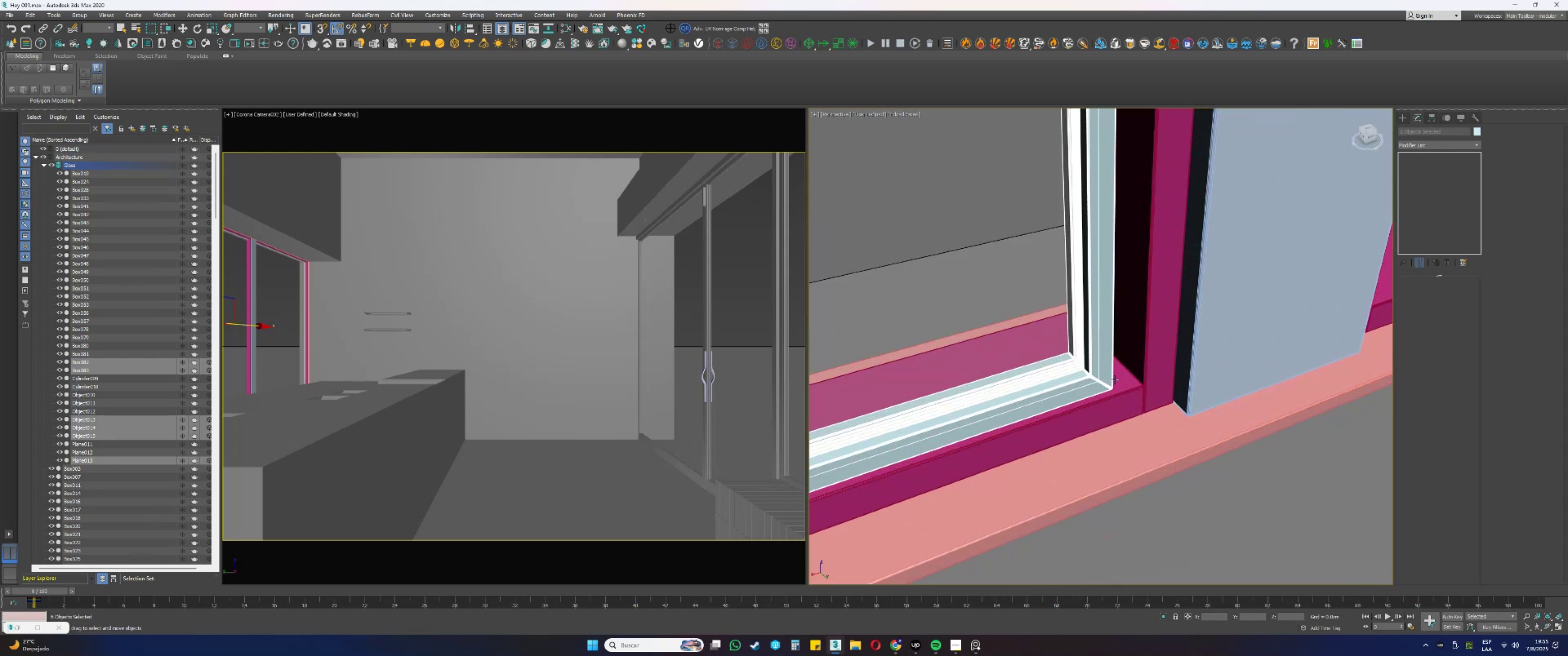 
left_click_drag(start_coordinate=[1107, 380], to_coordinate=[1261, 325])
 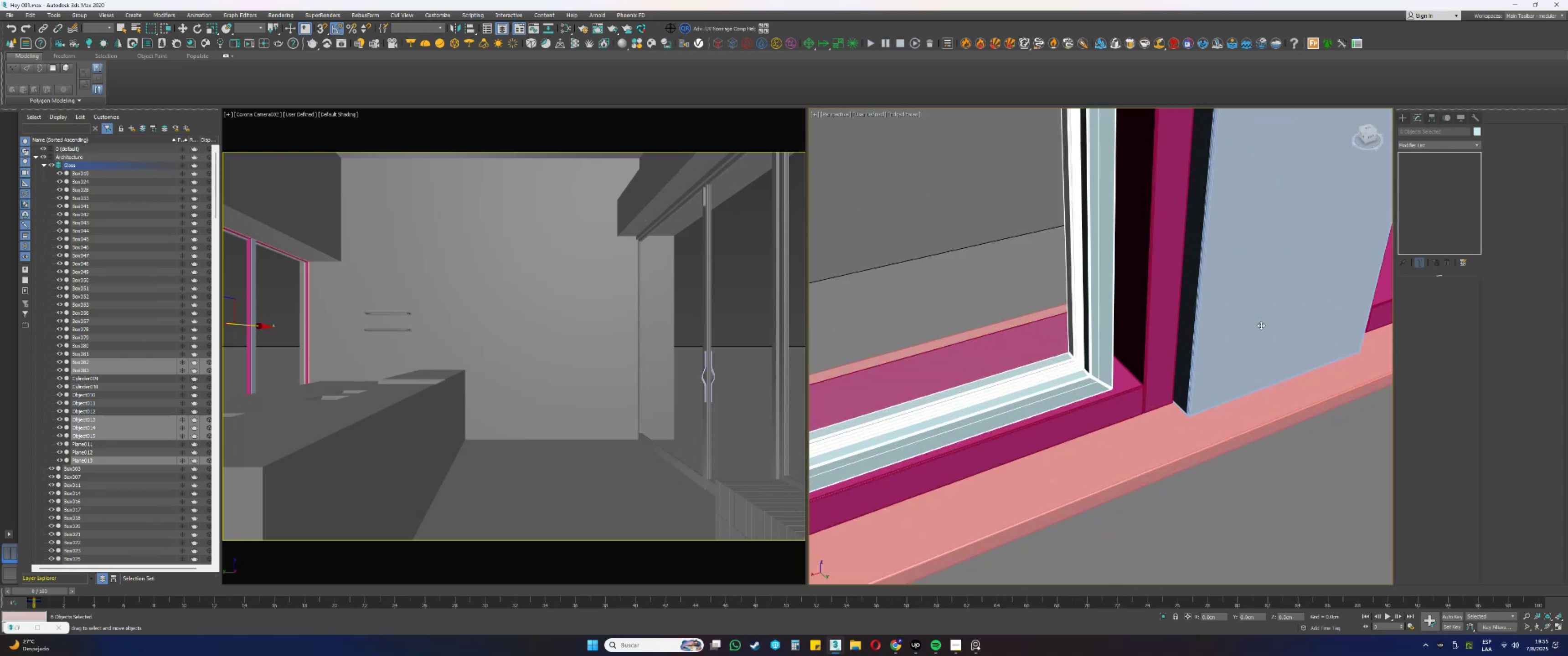 
scroll: coordinate [1088, 405], scroll_direction: down, amount: 2.0
 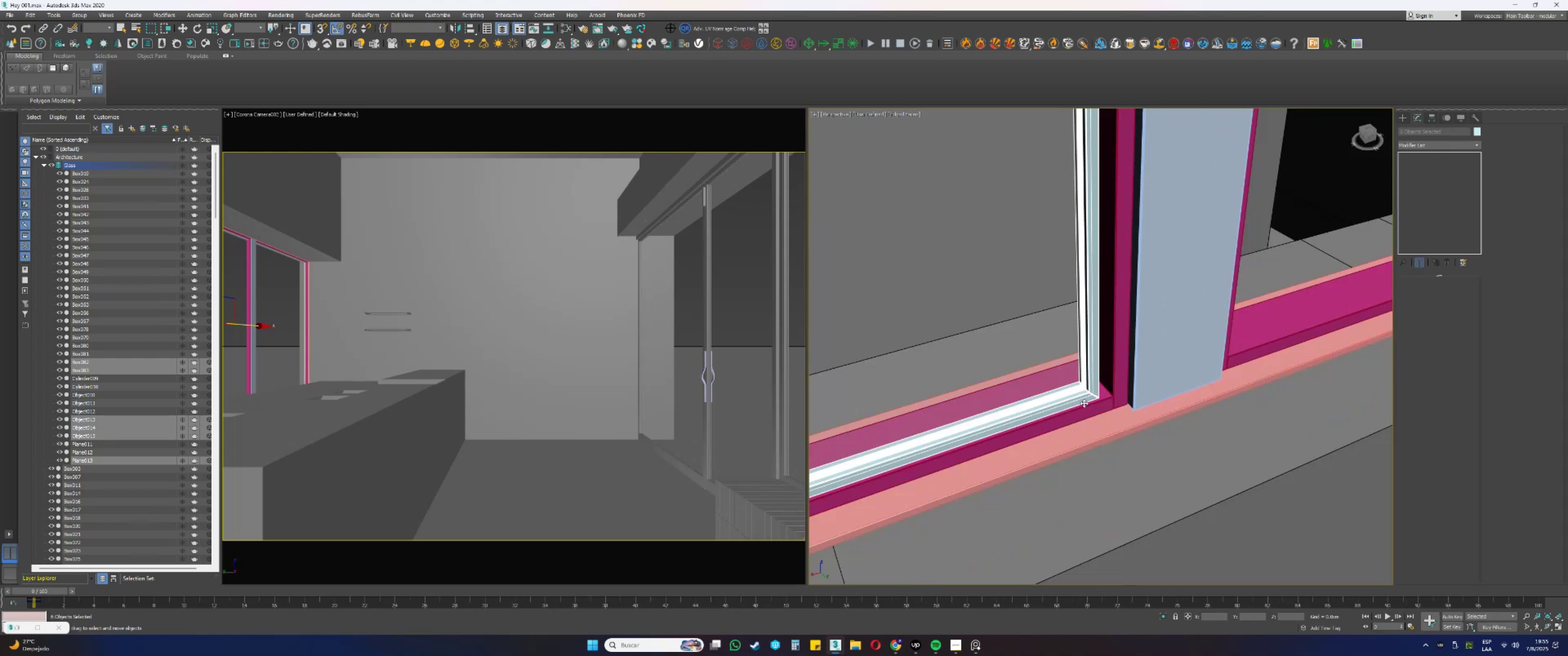 
left_click_drag(start_coordinate=[1076, 385], to_coordinate=[1202, 352])
 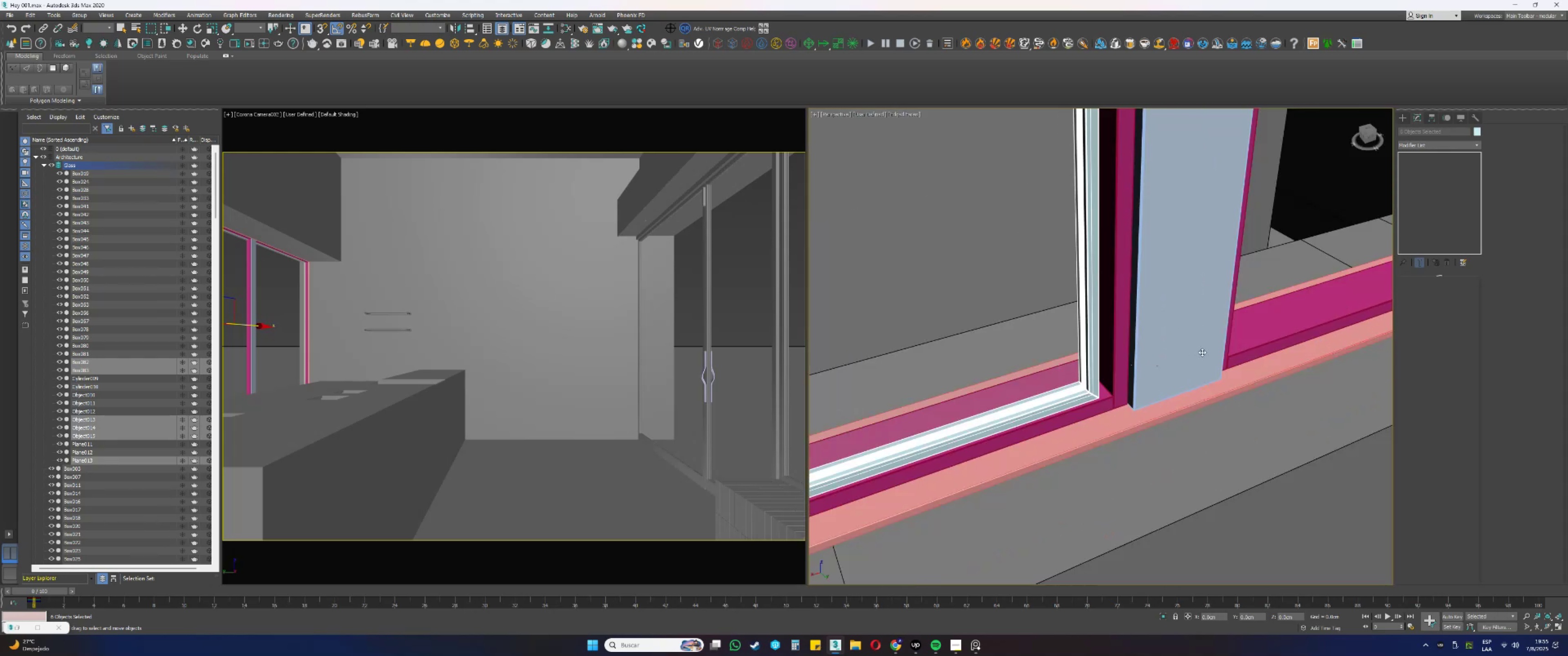 
scroll: coordinate [1145, 409], scroll_direction: down, amount: 1.0
 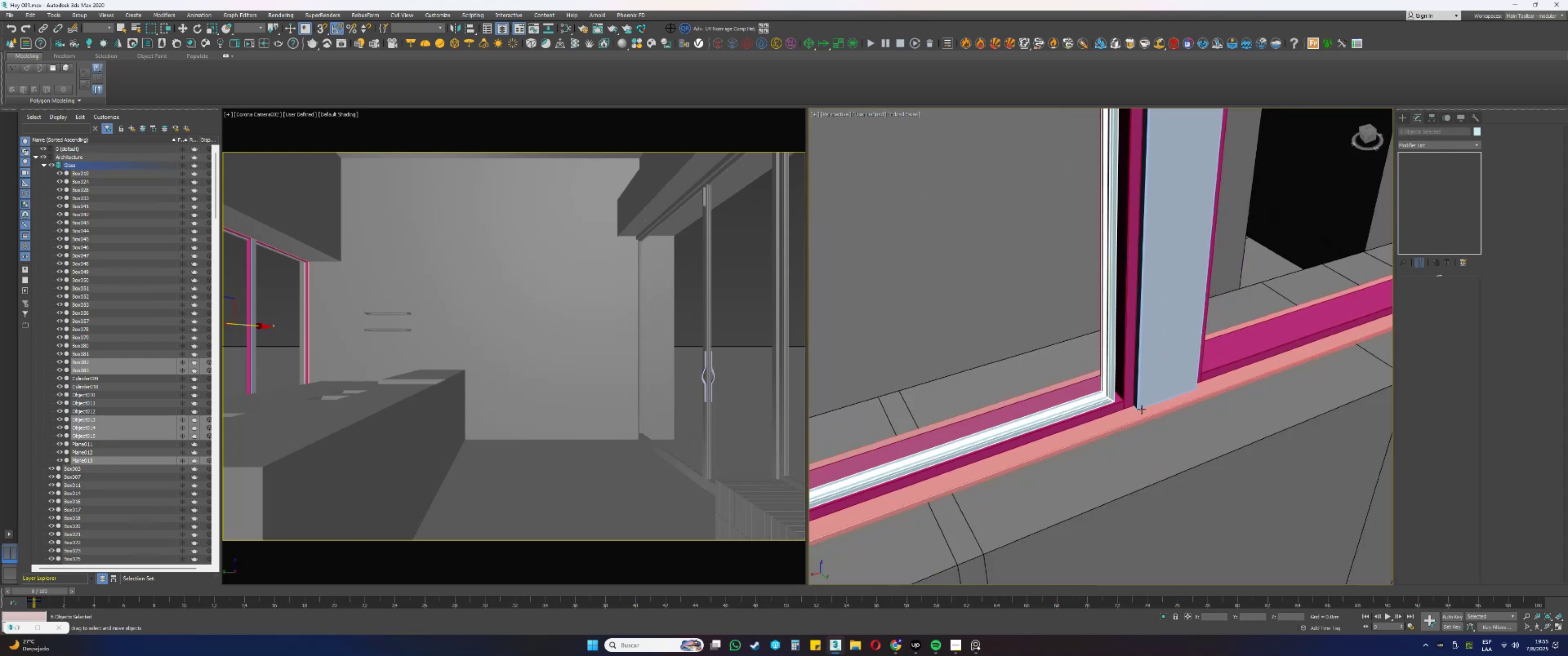 
left_click_drag(start_coordinate=[1081, 396], to_coordinate=[1246, 346])
 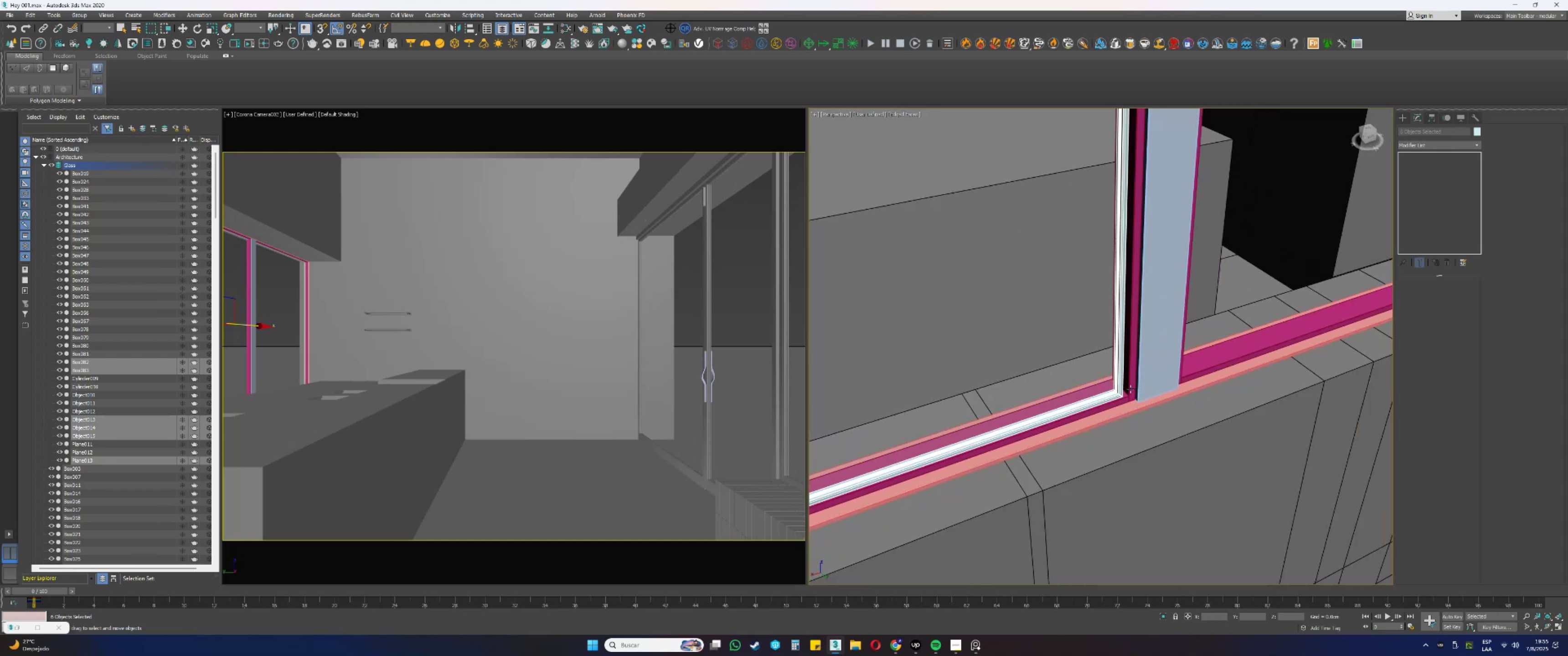 
left_click_drag(start_coordinate=[1119, 390], to_coordinate=[1142, 387])
 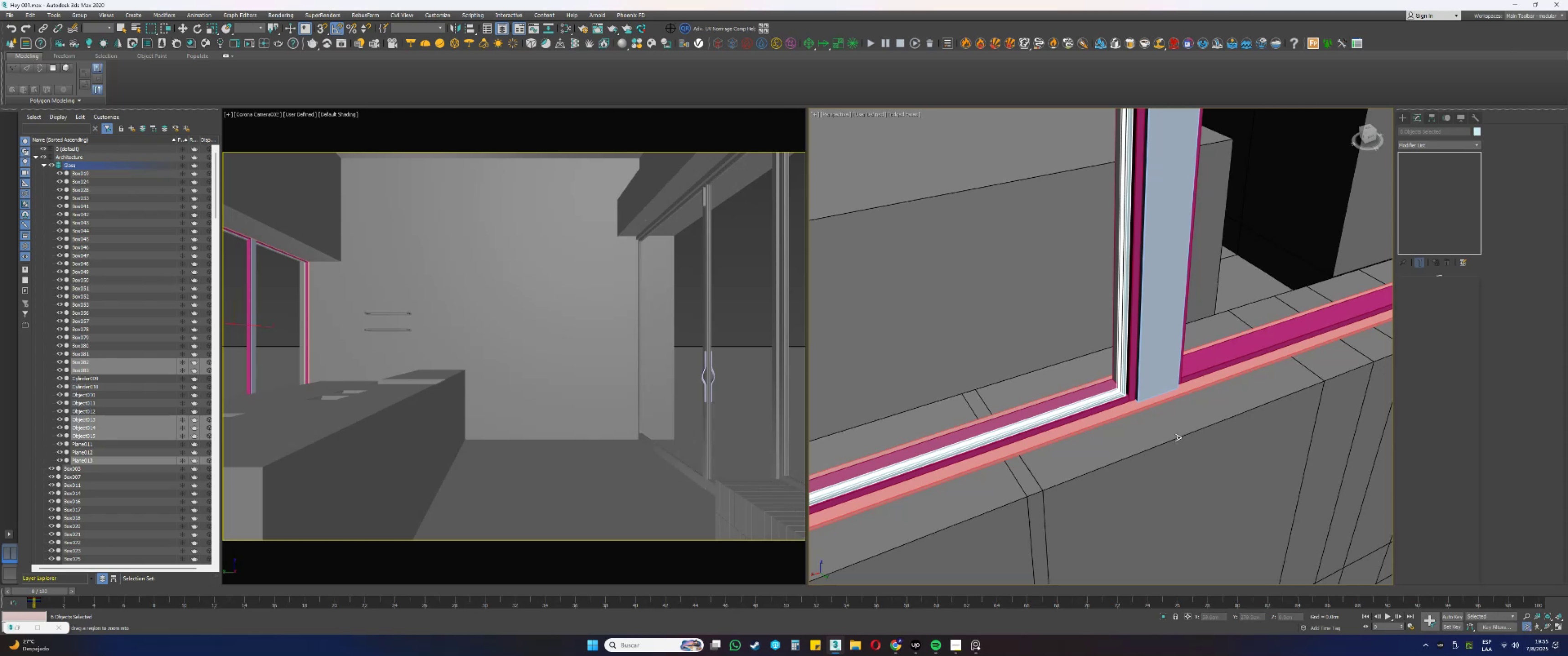 
left_click_drag(start_coordinate=[1137, 387], to_coordinate=[1144, 314])
 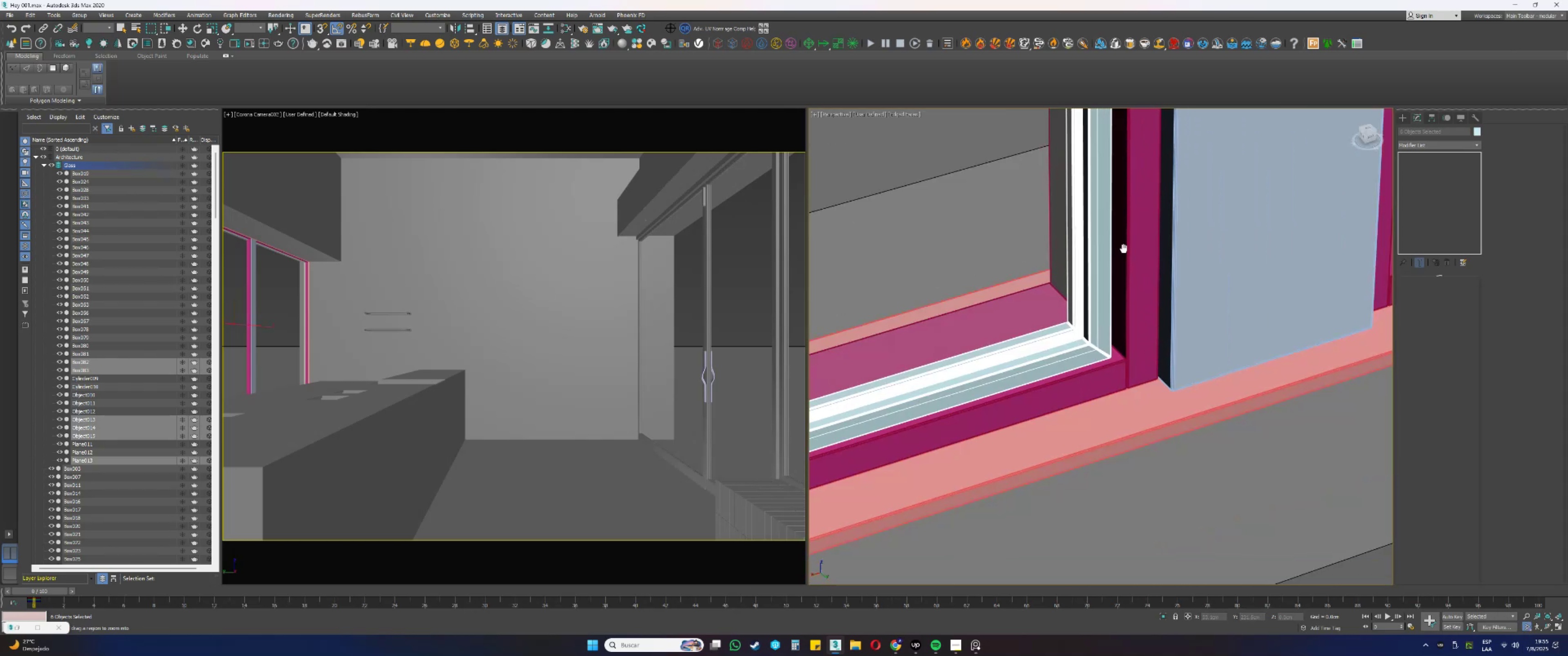 
left_click_drag(start_coordinate=[1103, 364], to_coordinate=[1102, 295])
 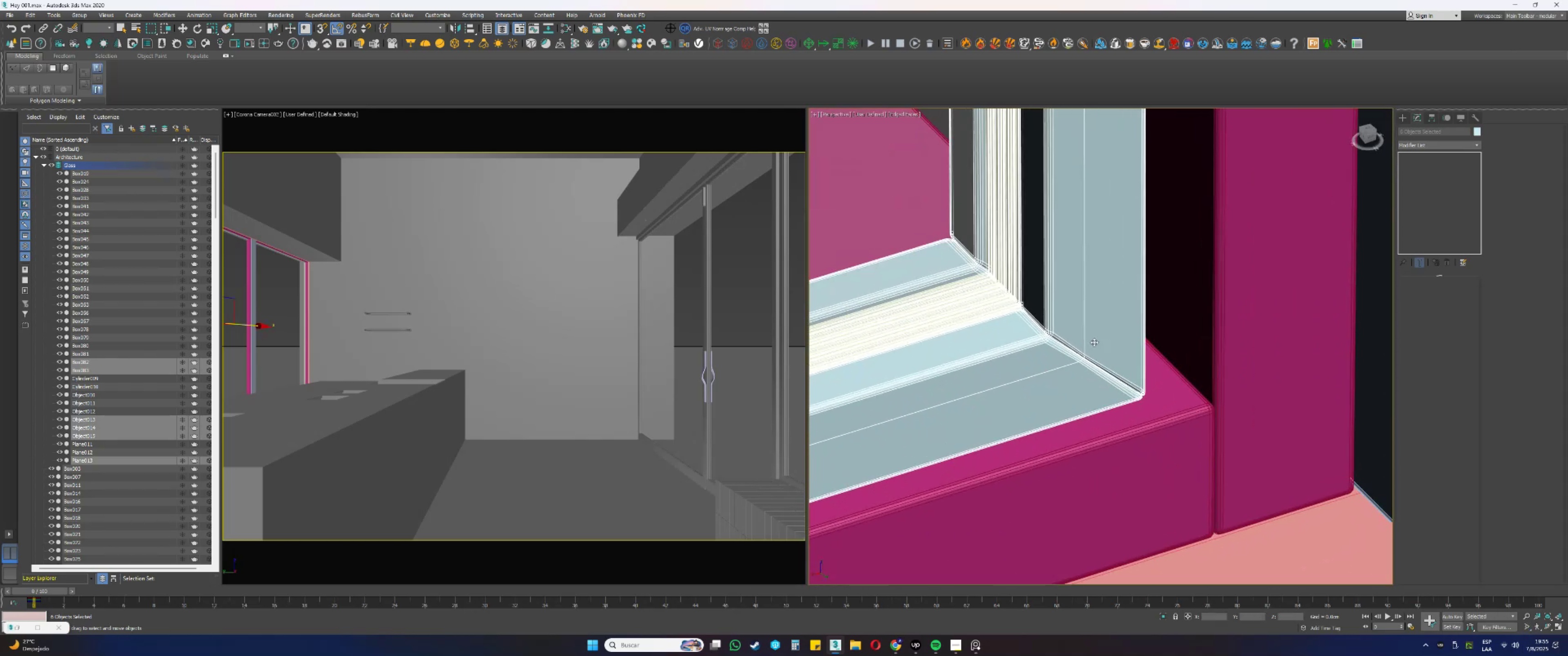 
left_click_drag(start_coordinate=[1080, 375], to_coordinate=[1423, 265])
 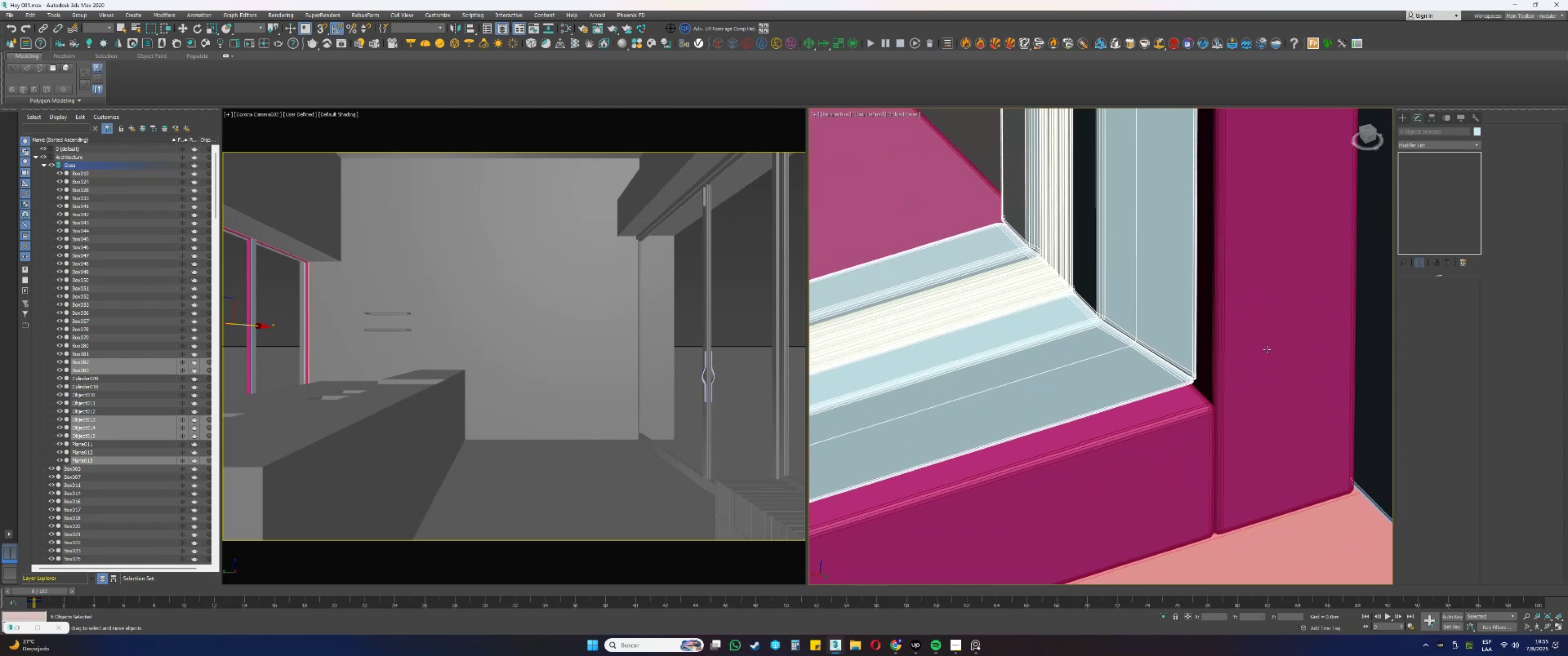 
scroll: coordinate [1152, 426], scroll_direction: down, amount: 14.0
 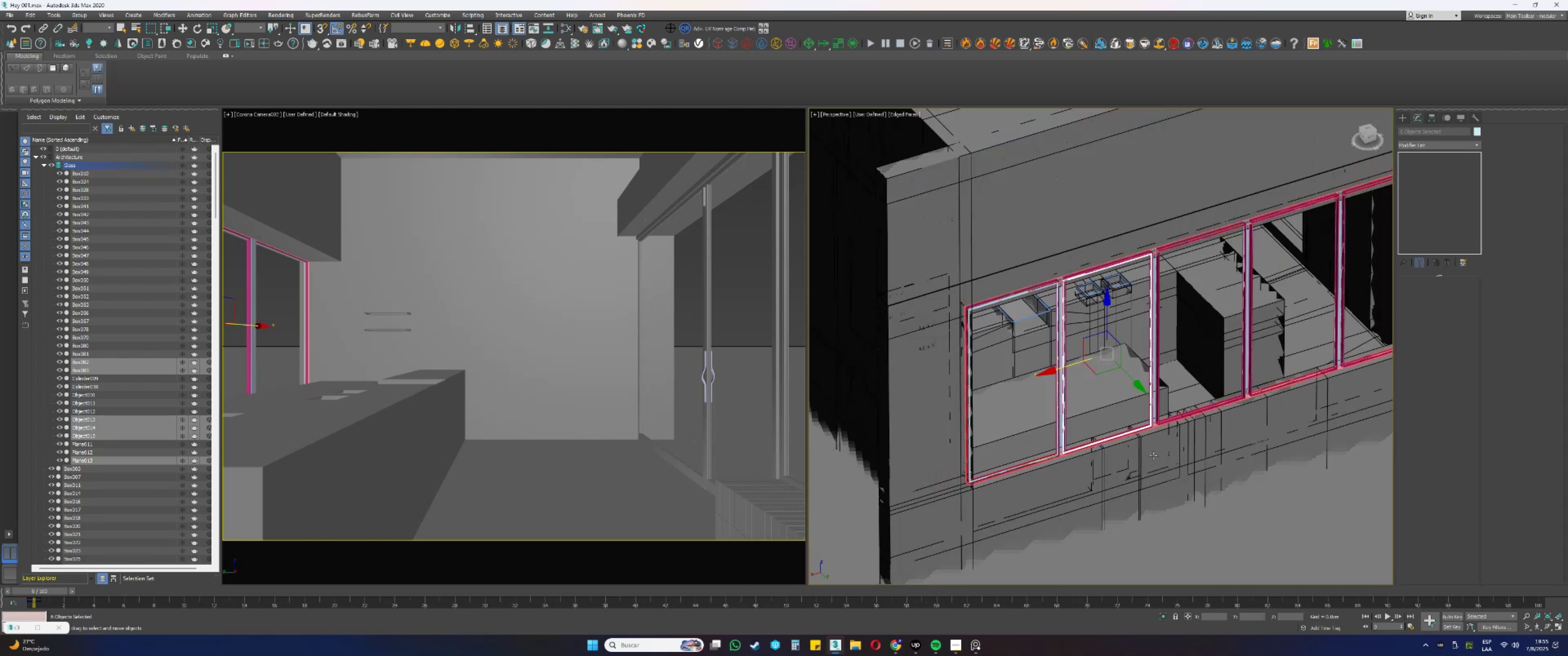 
hold_key(key=AltLeft, duration=0.45)
 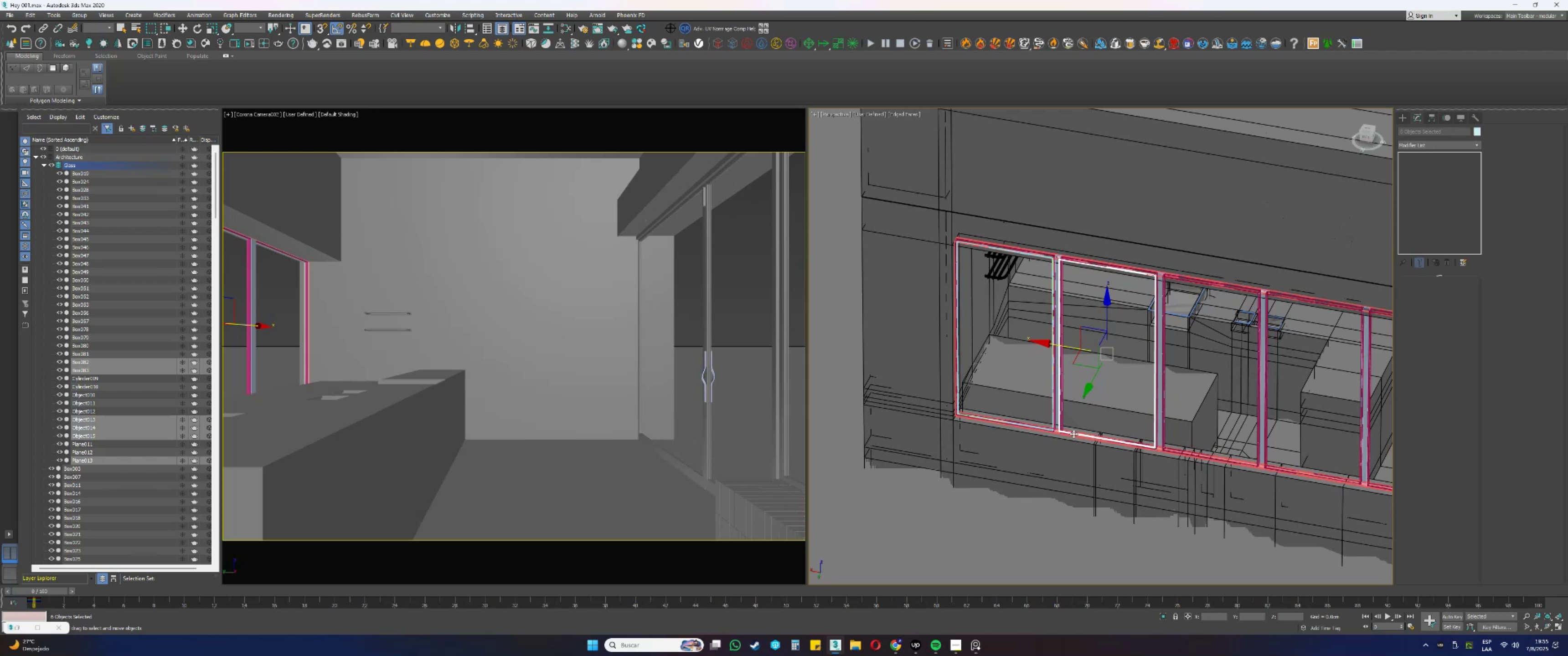 
scroll: coordinate [1066, 425], scroll_direction: up, amount: 10.0
 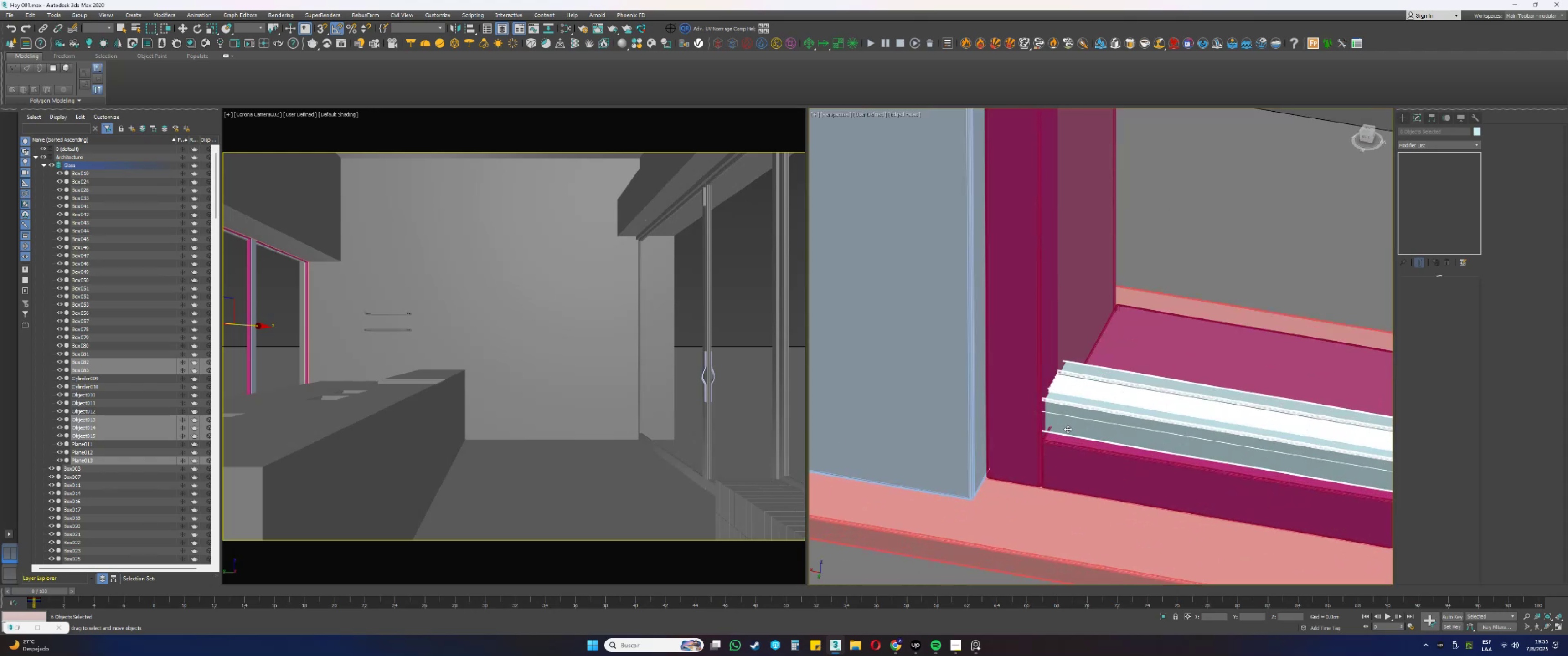 
left_click([1068, 429])
 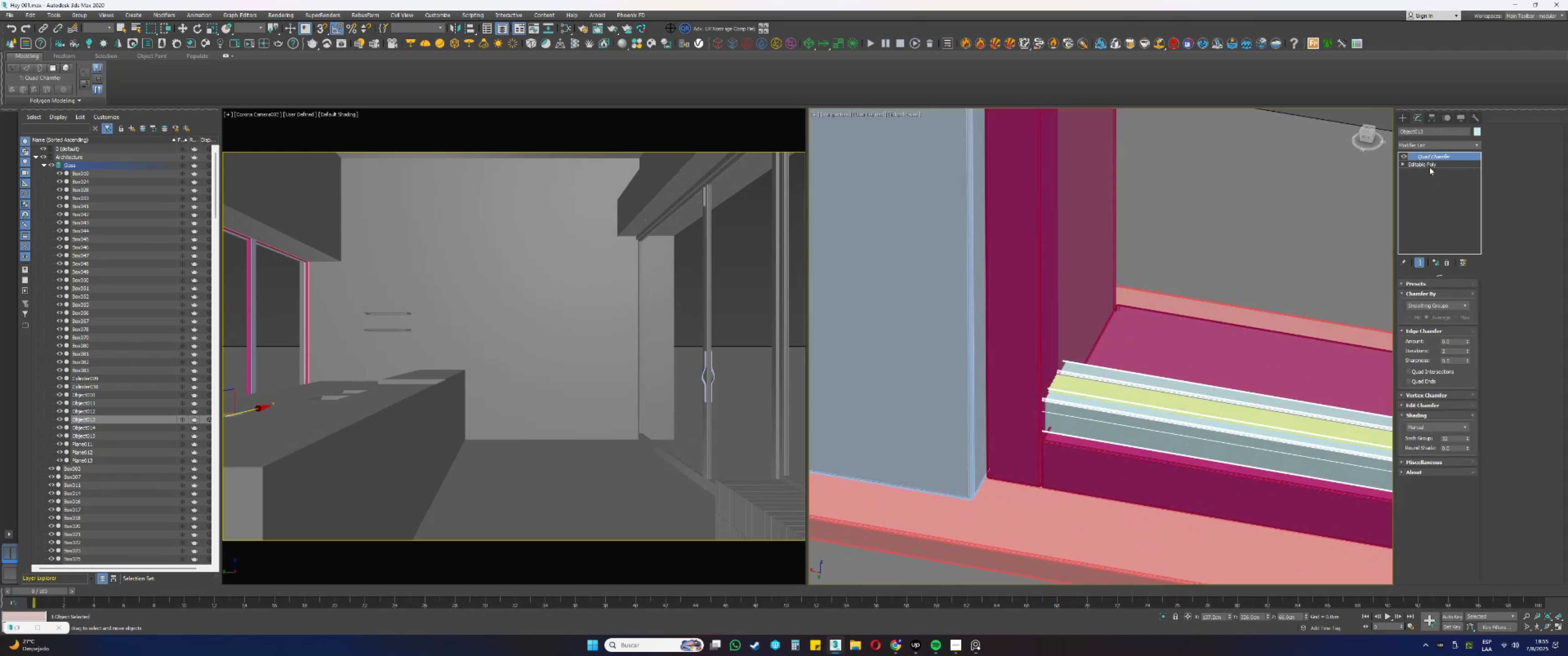 
key(1)
 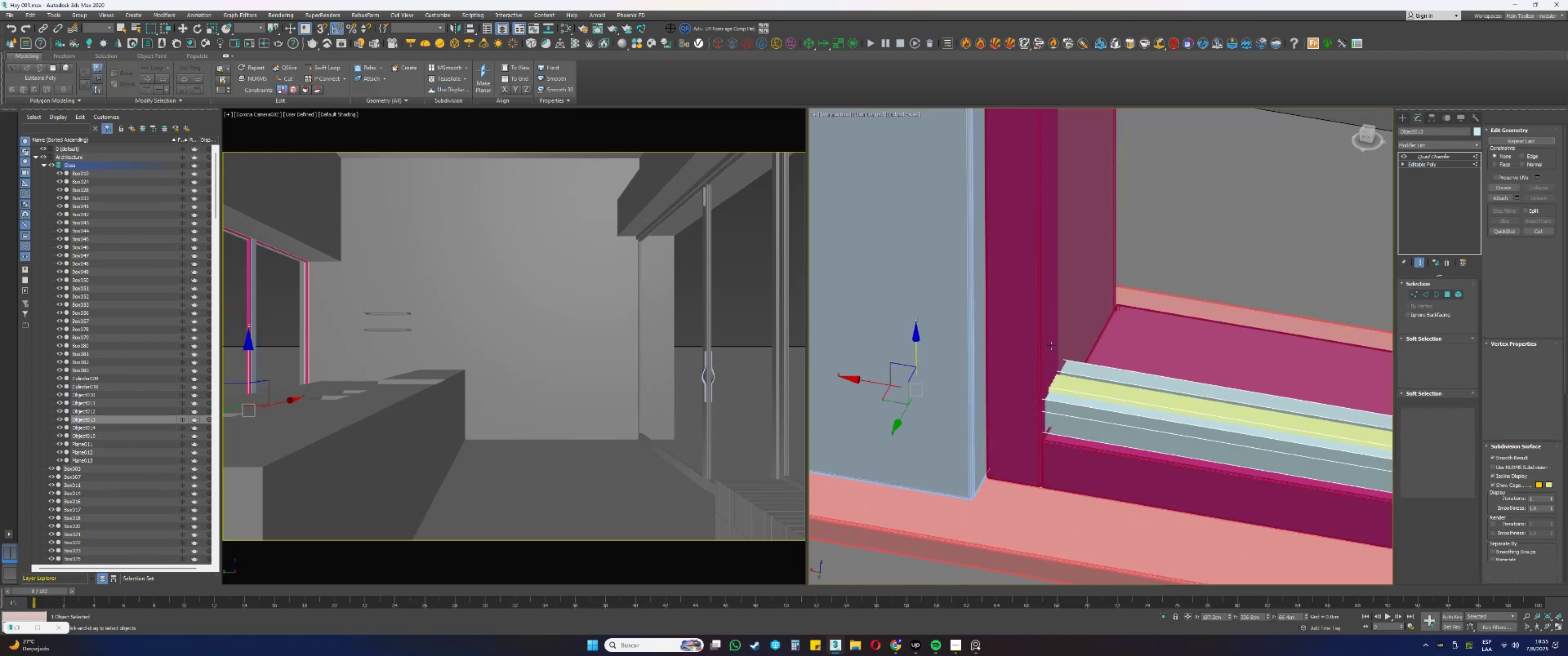 
key(F3)
 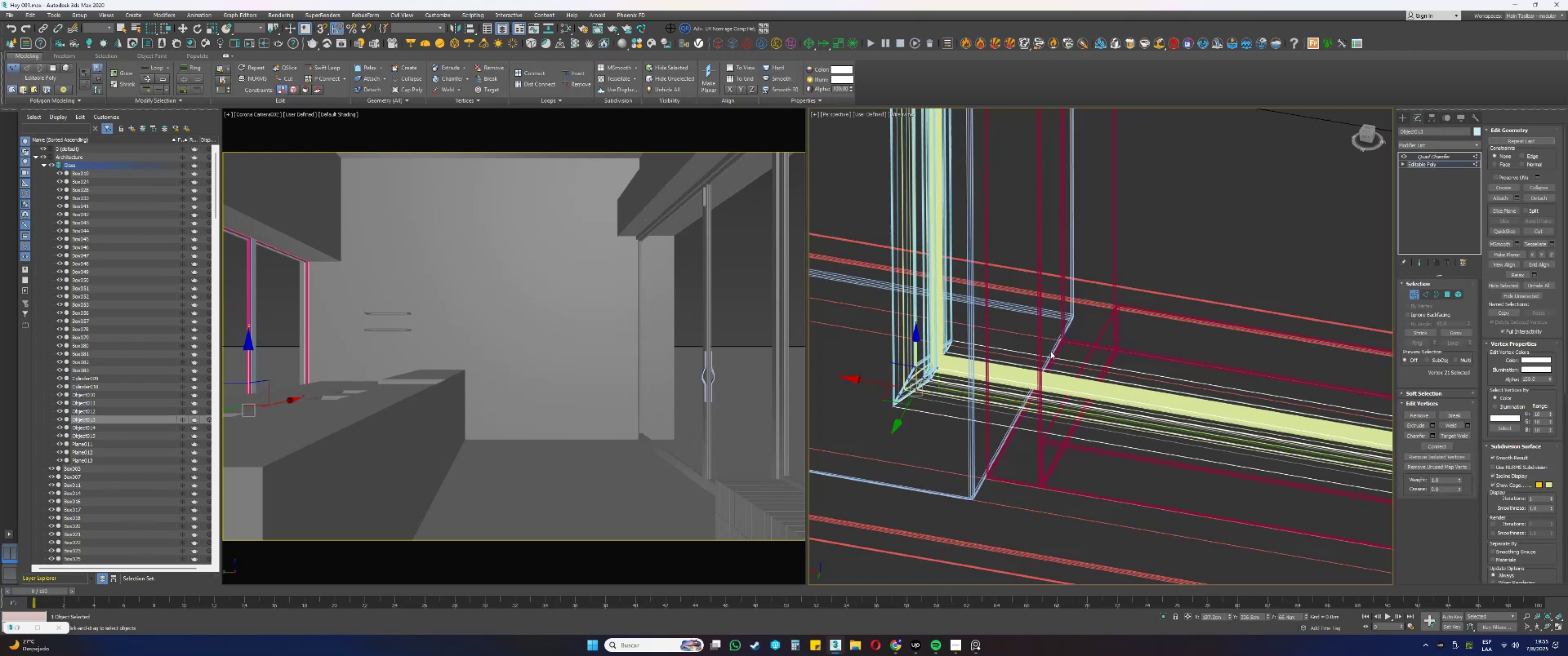 
scroll: coordinate [1053, 465], scroll_direction: down, amount: 9.0
 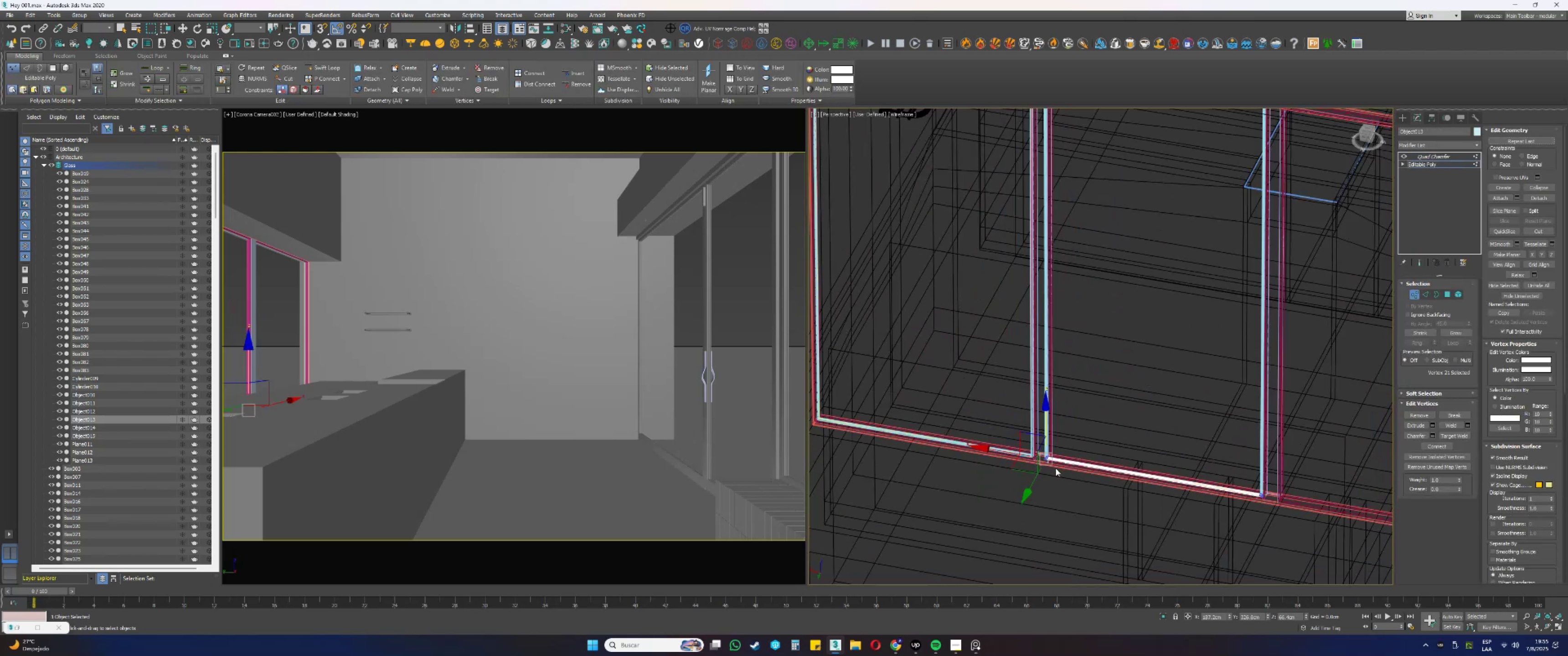 
left_click_drag(start_coordinate=[1084, 501], to_coordinate=[1013, 368])
 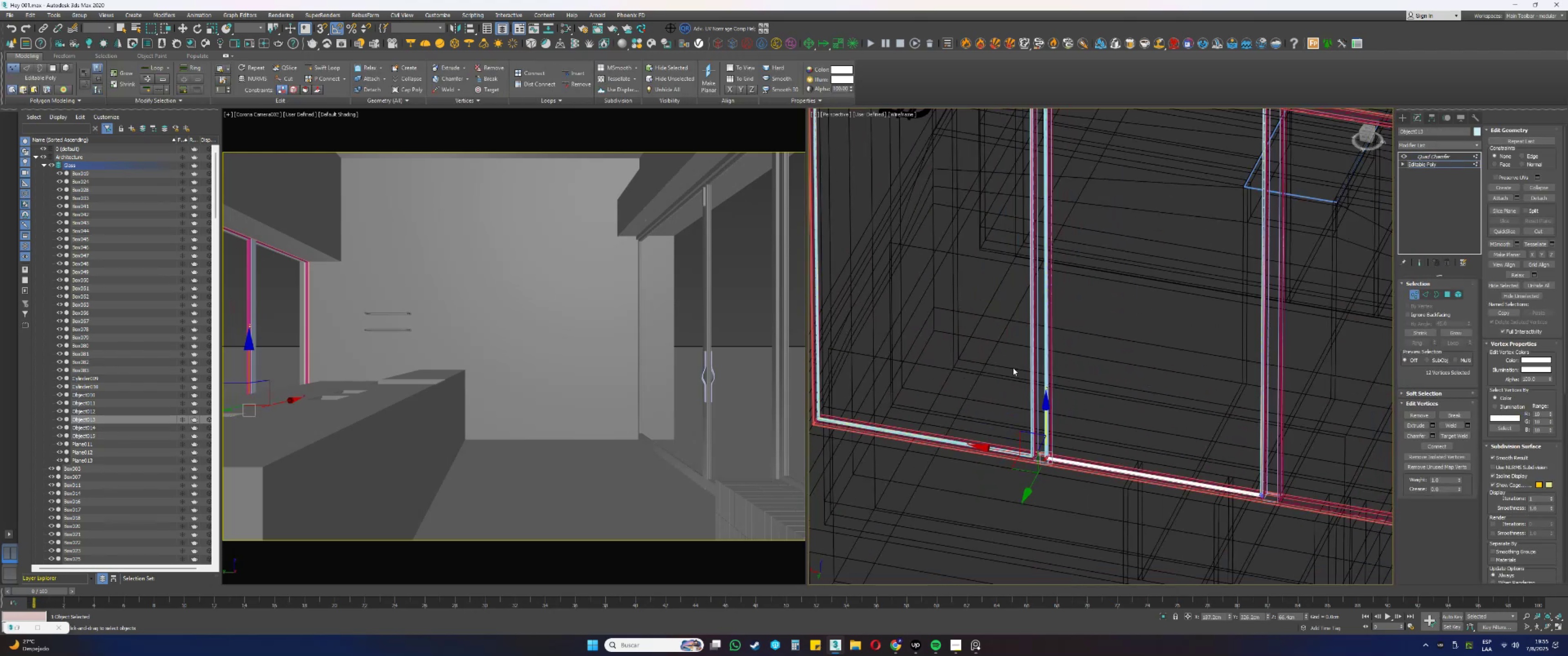 
scroll: coordinate [1049, 374], scroll_direction: down, amount: 2.0
 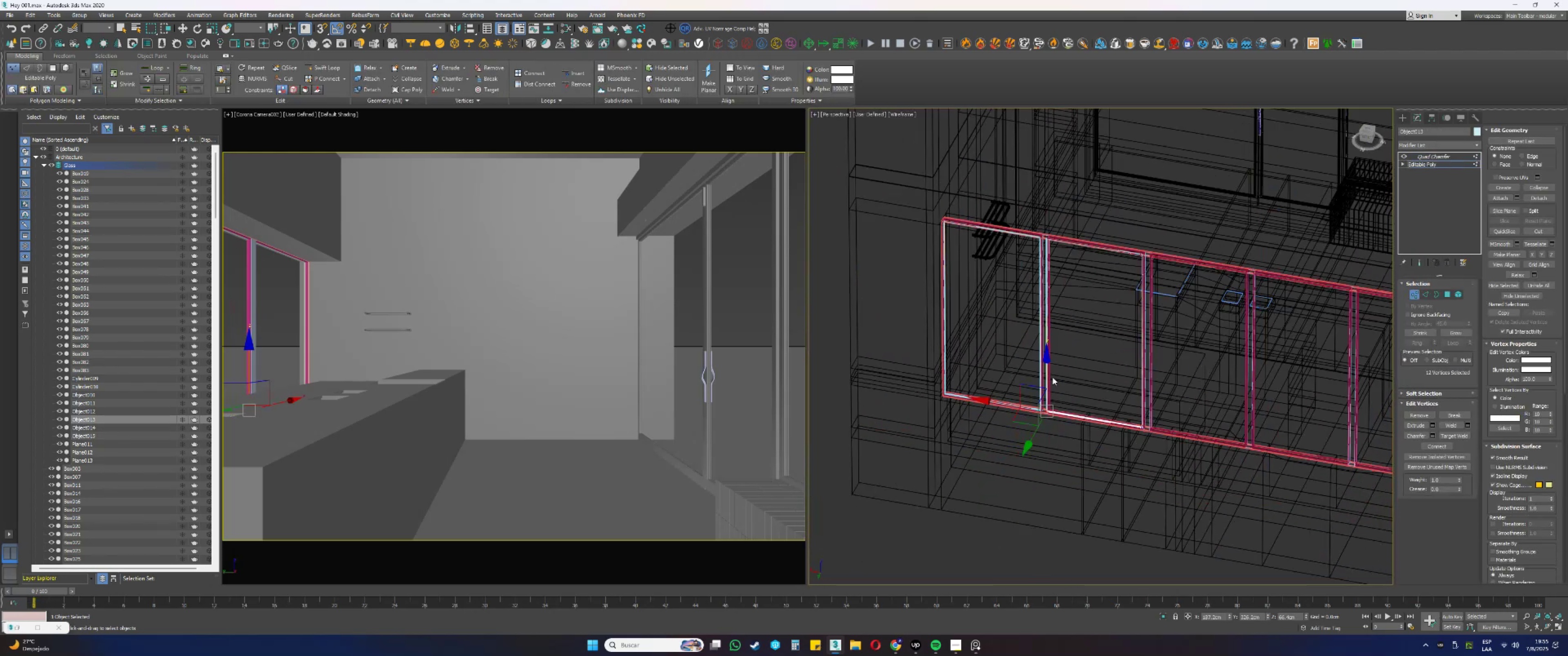 
hold_key(key=ControlLeft, duration=0.36)
left_click_drag(start_coordinate=[1081, 307], to_coordinate=[1011, 200])
 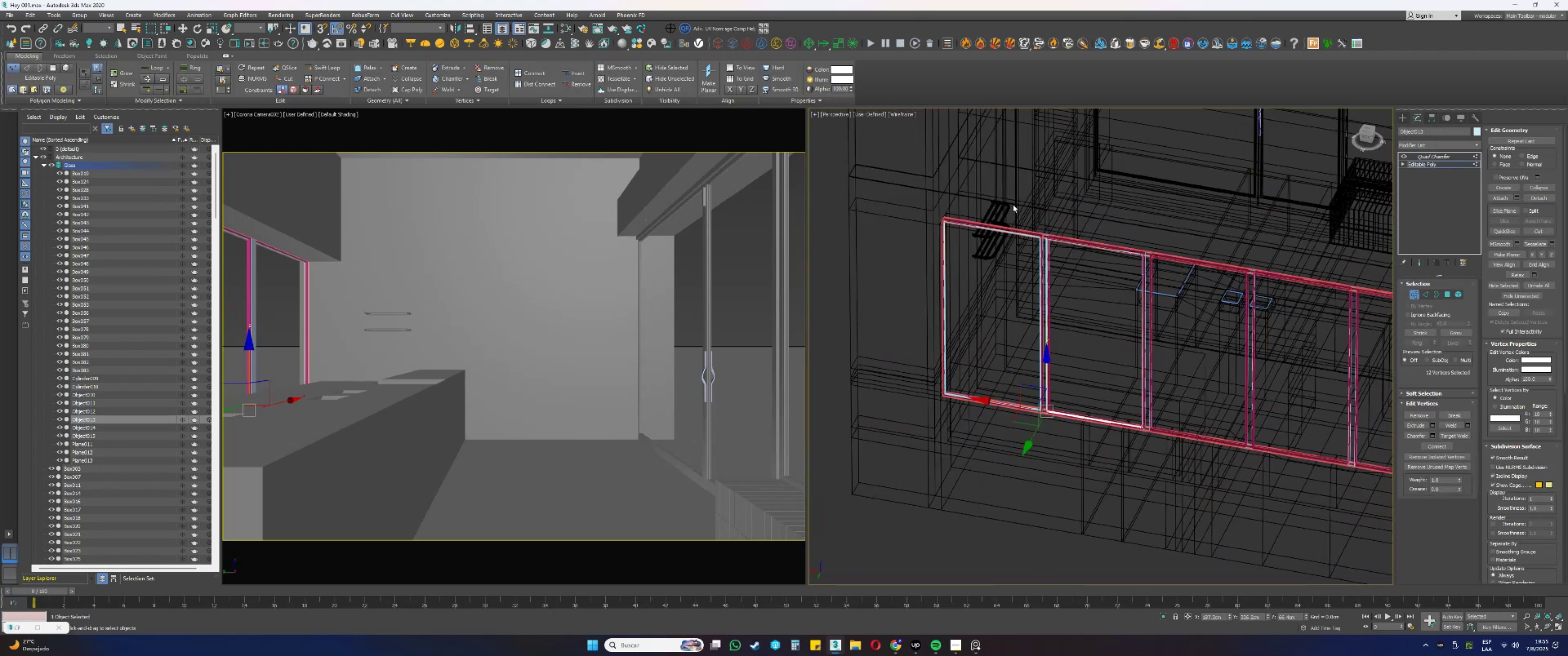 
scroll: coordinate [1036, 436], scroll_direction: up, amount: 2.0
 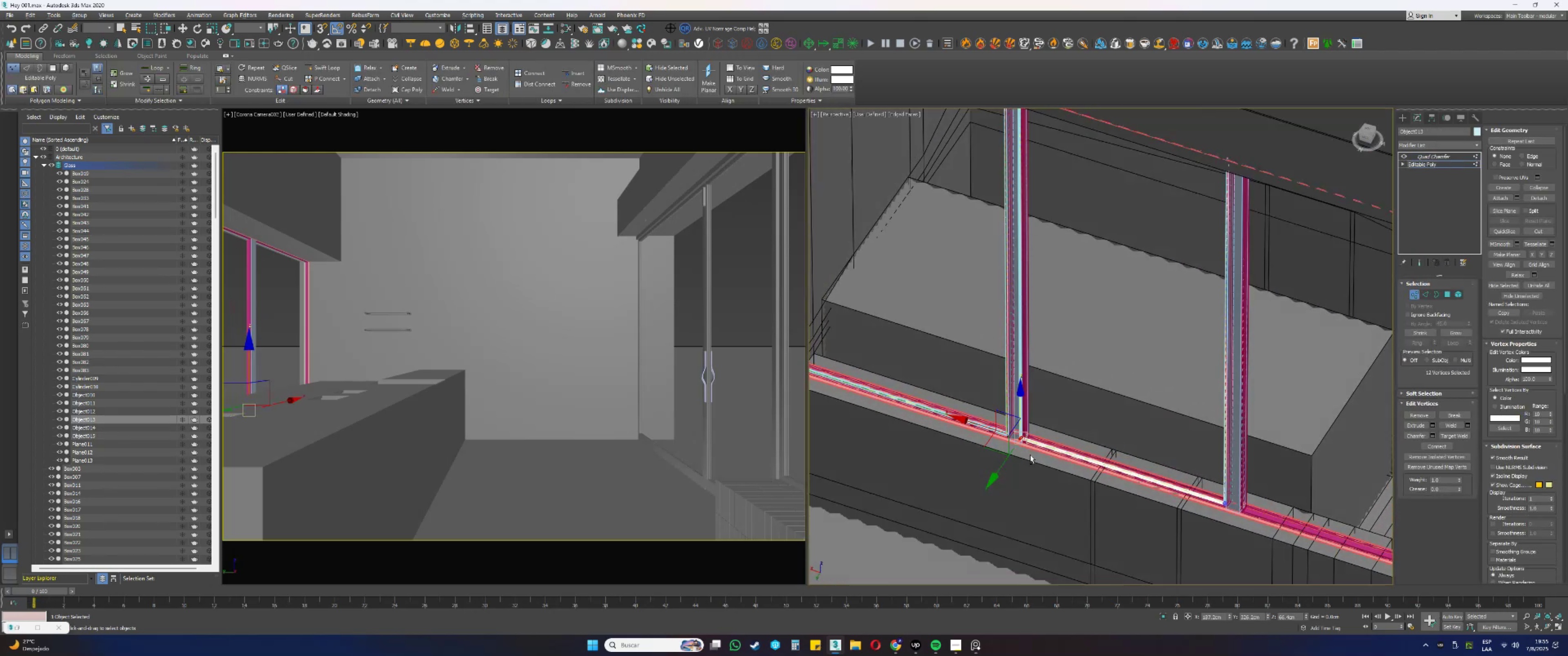 
key(F3)
 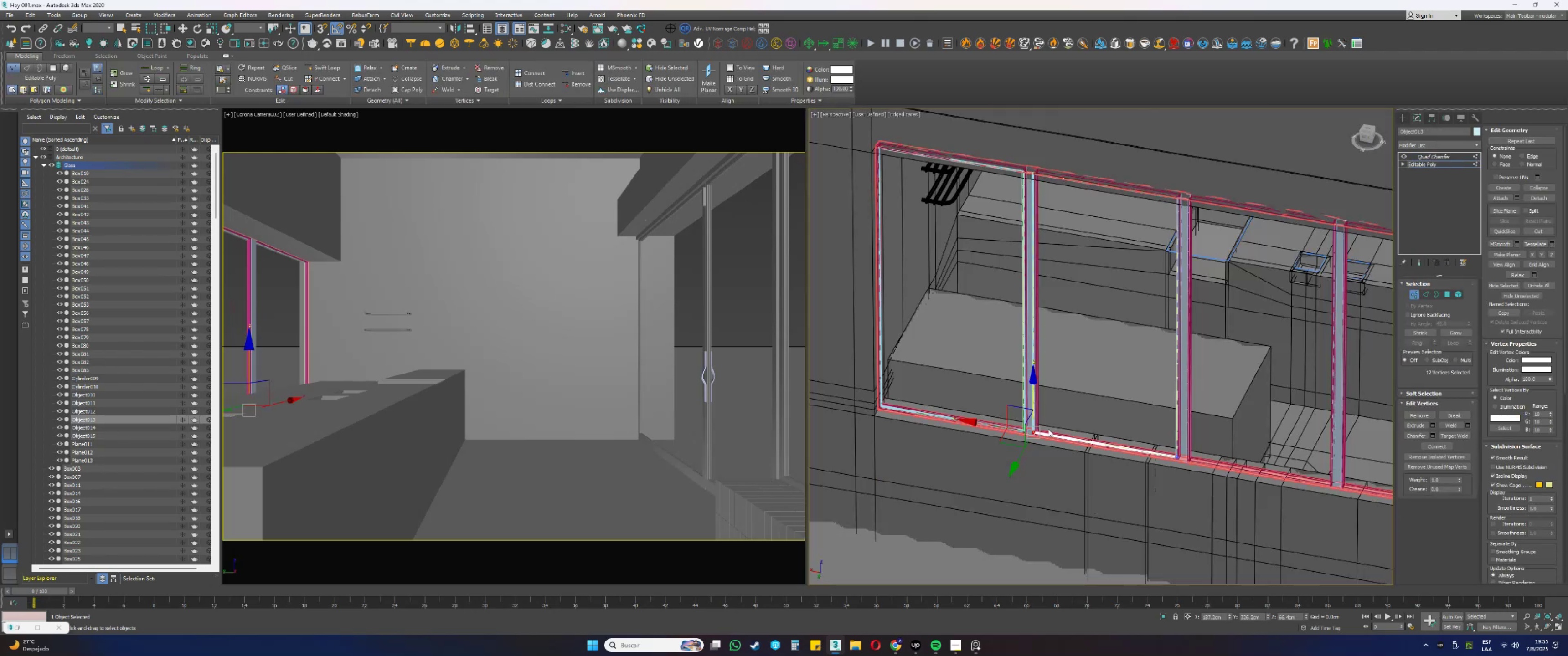 
key(Alt+AltLeft)
 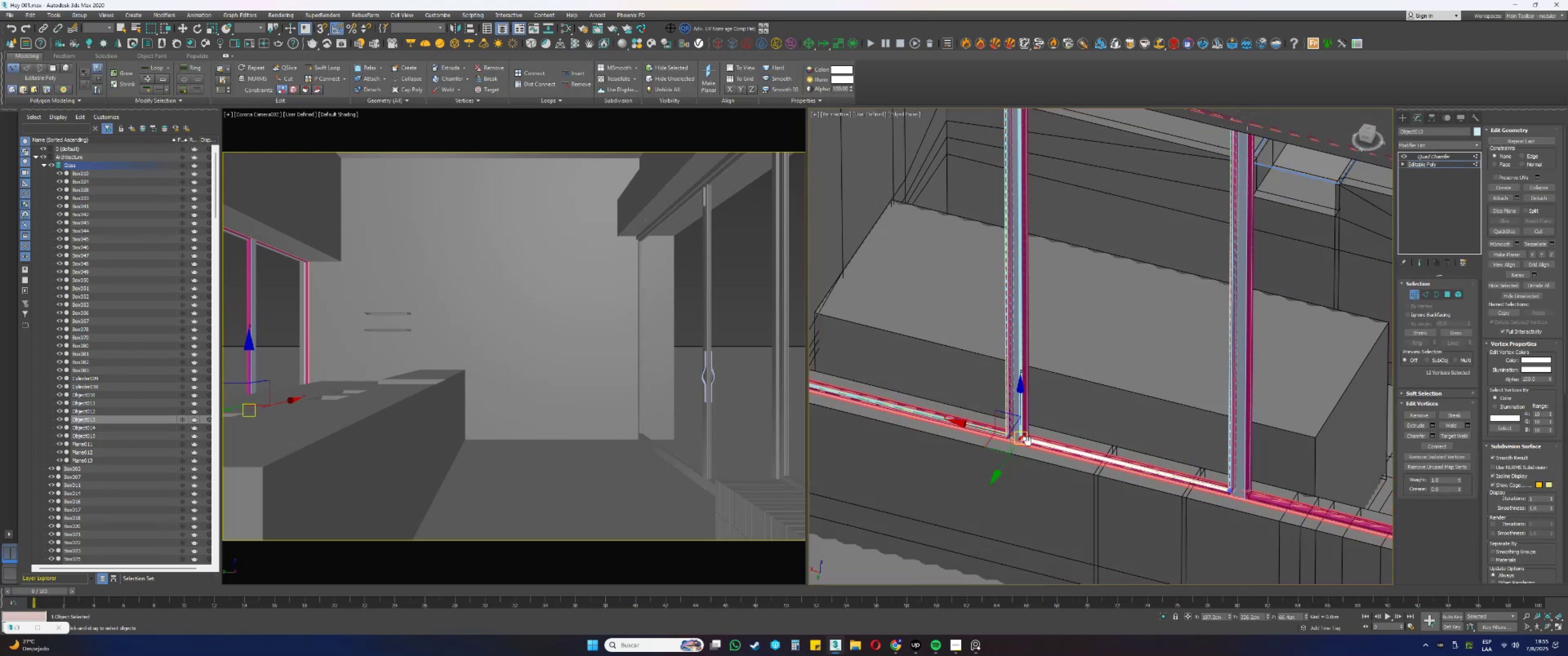 
key(Alt+AltLeft)
 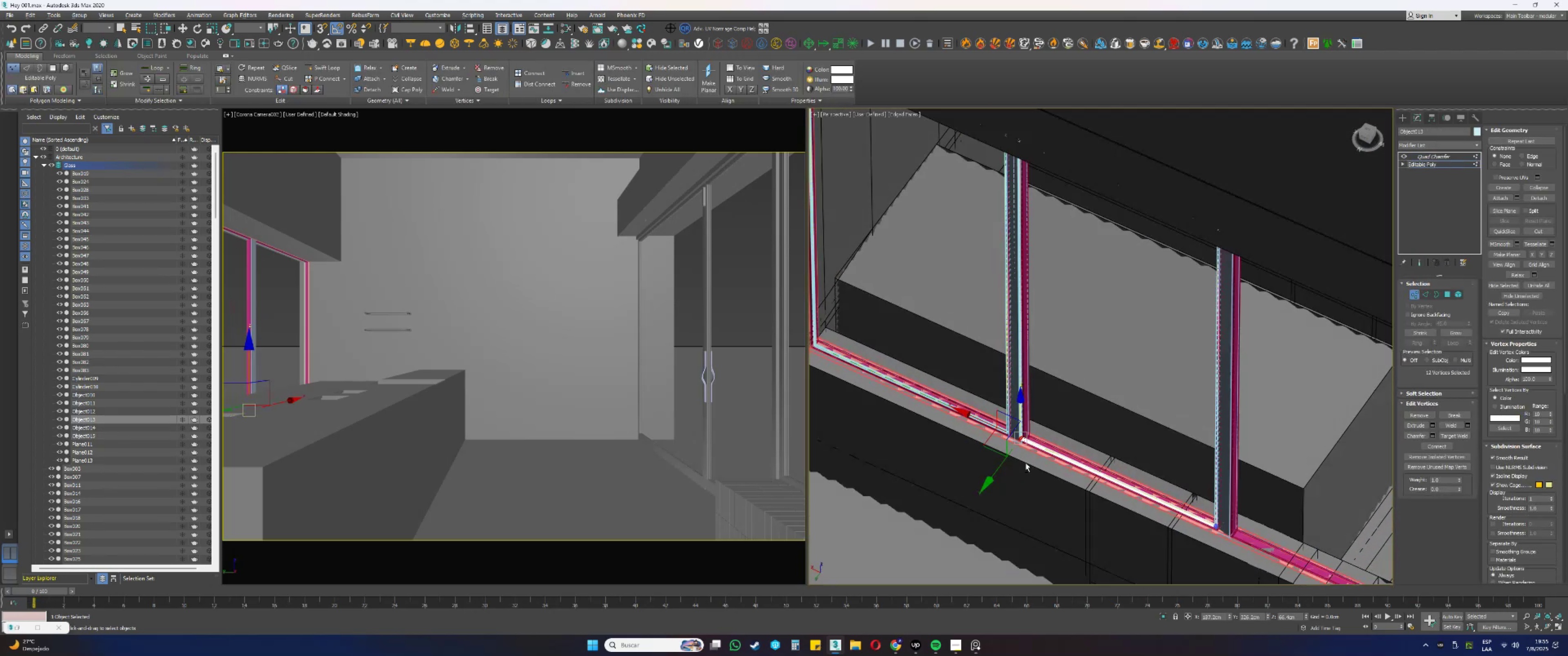 
scroll: coordinate [1046, 371], scroll_direction: up, amount: 9.0
 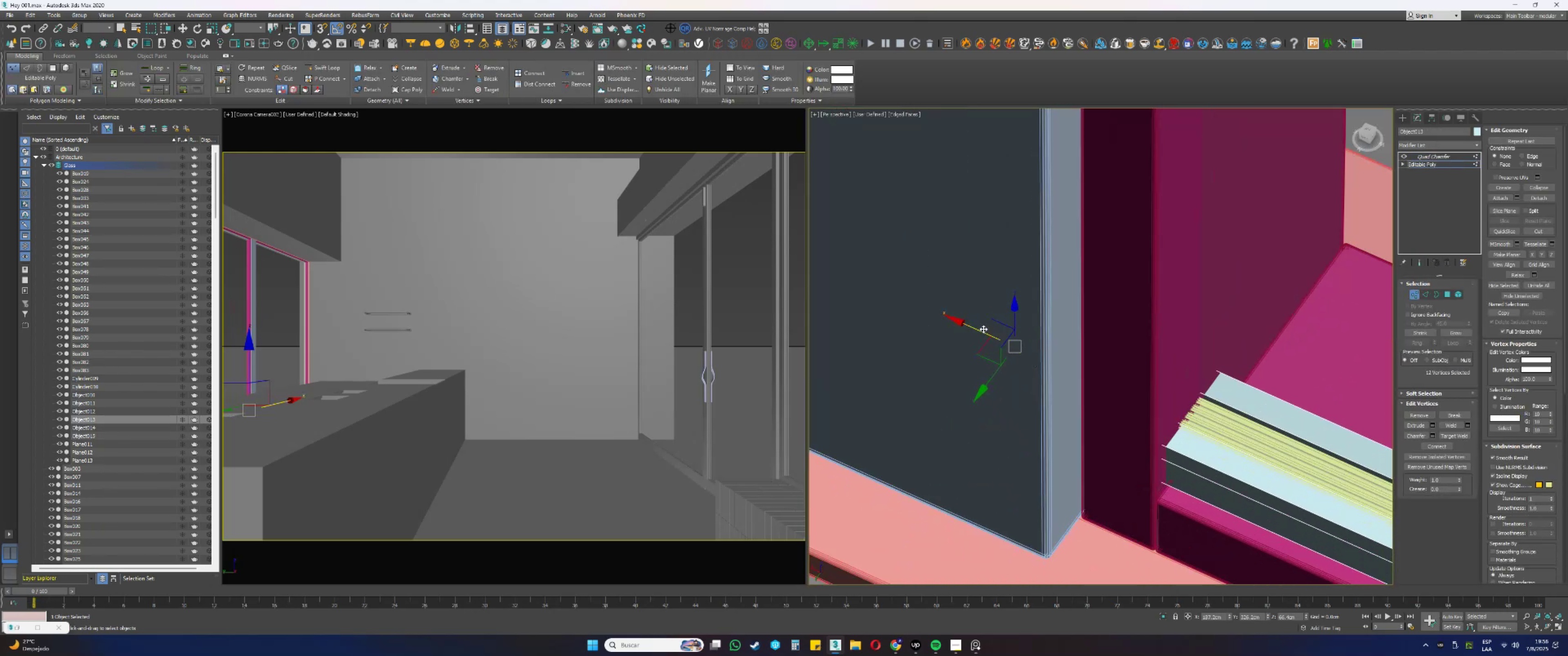 
left_click_drag(start_coordinate=[977, 330], to_coordinate=[1149, 484])
 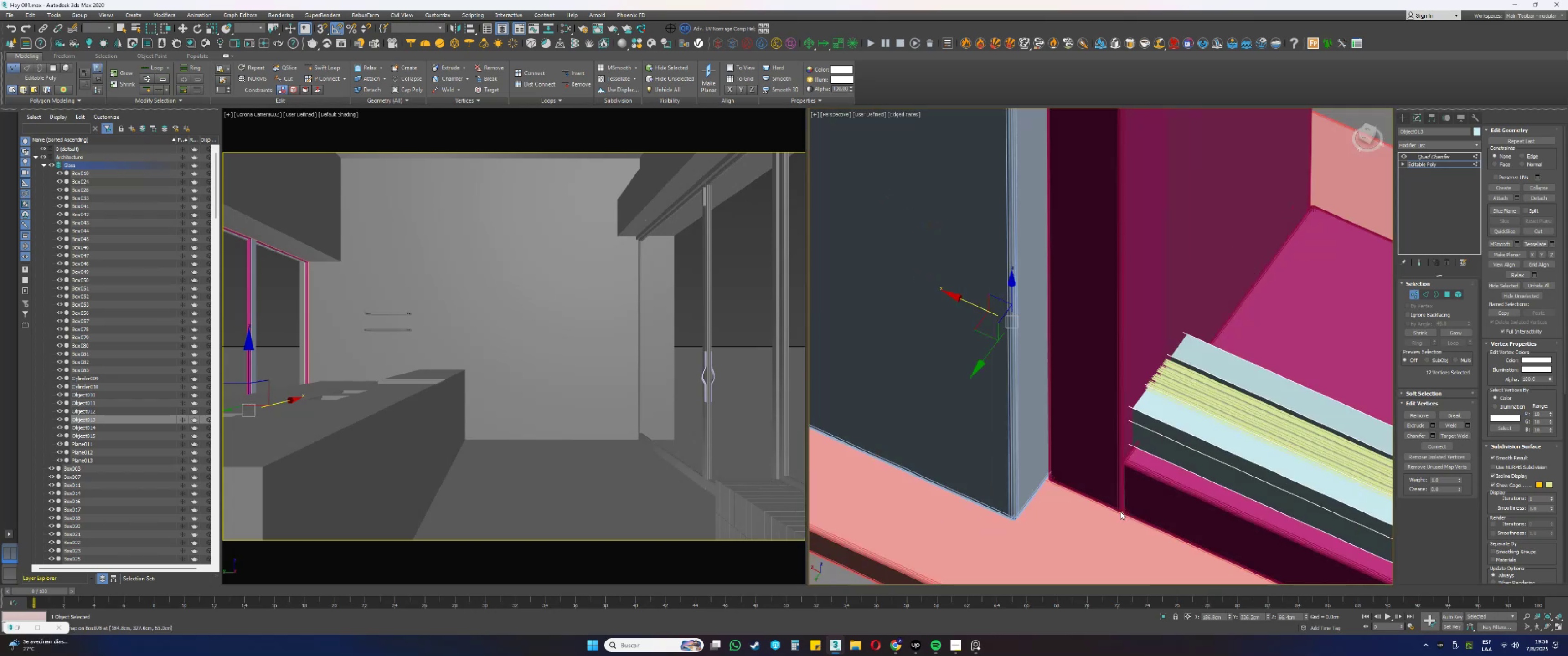 
scroll: coordinate [1159, 555], scroll_direction: up, amount: 5.0
 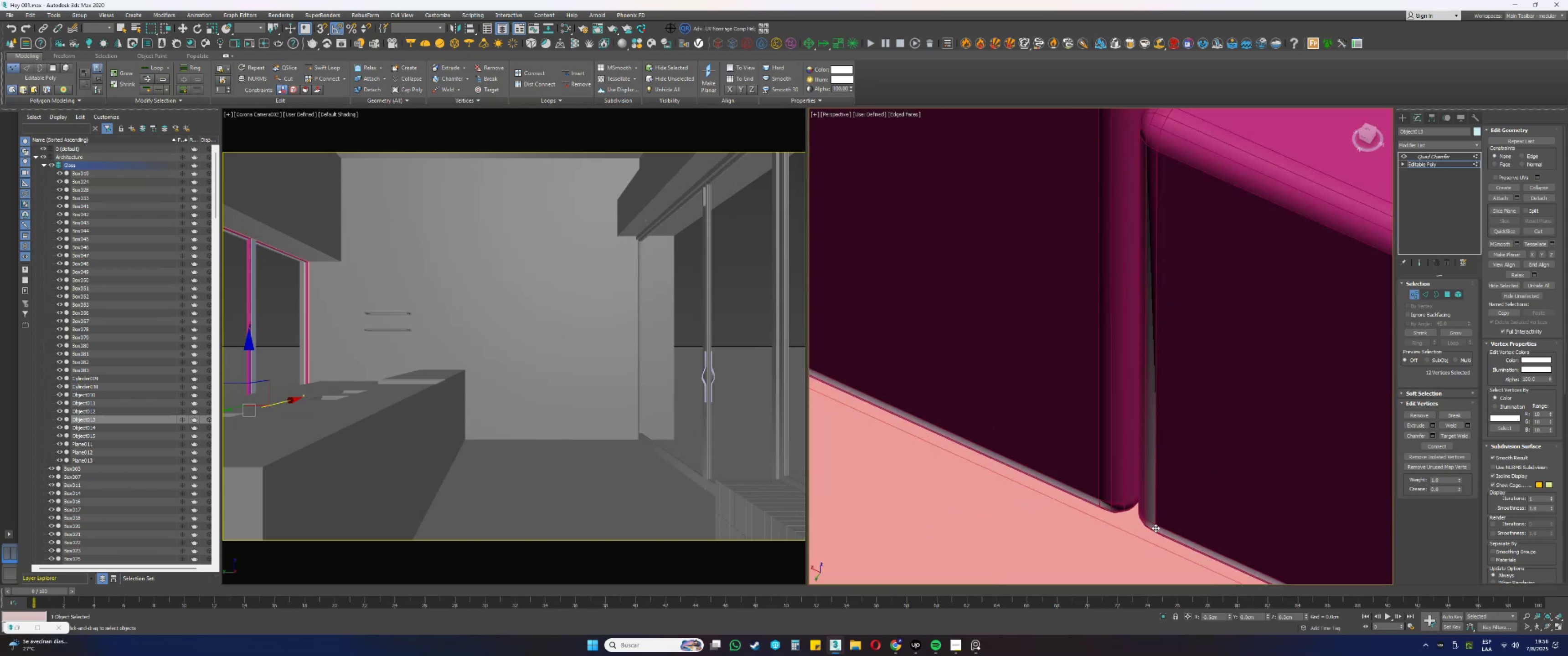 
type([F3]ss[F3])
 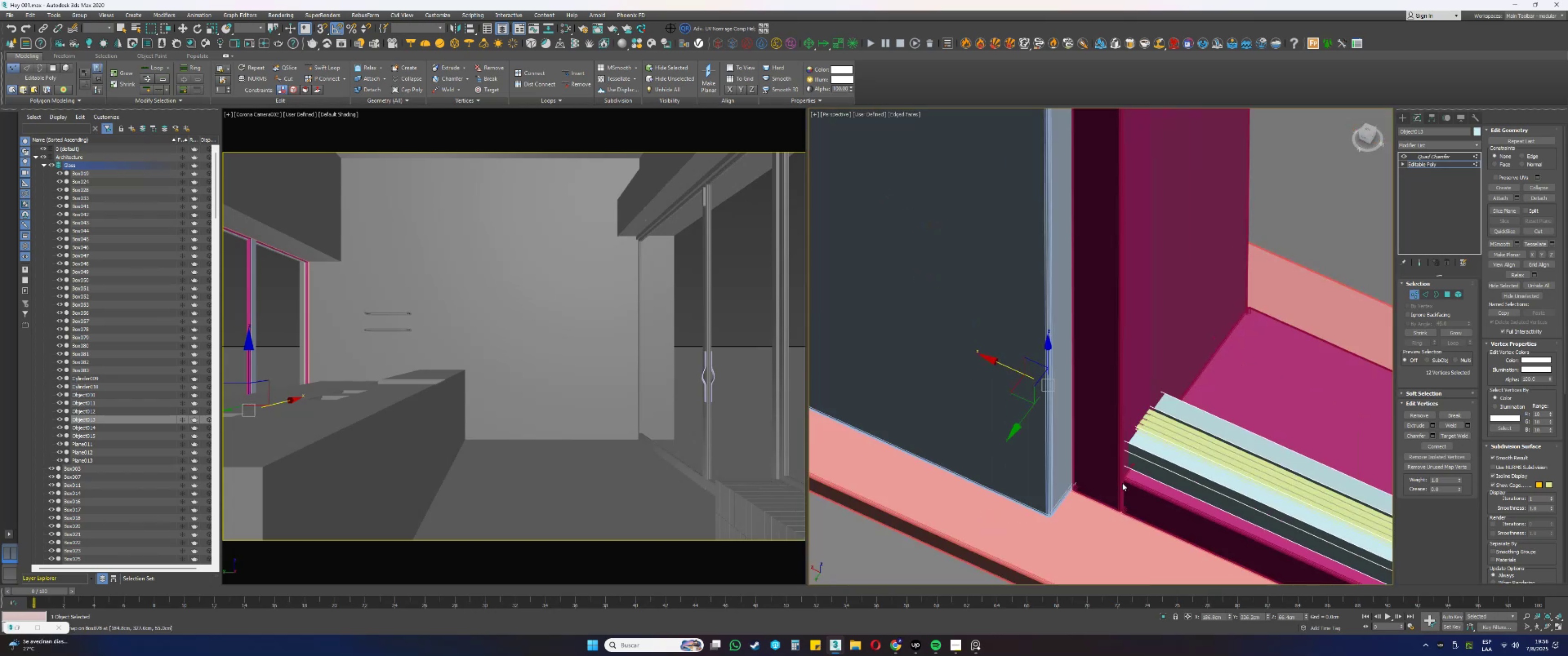 
scroll: coordinate [1120, 512], scroll_direction: down, amount: 6.0
 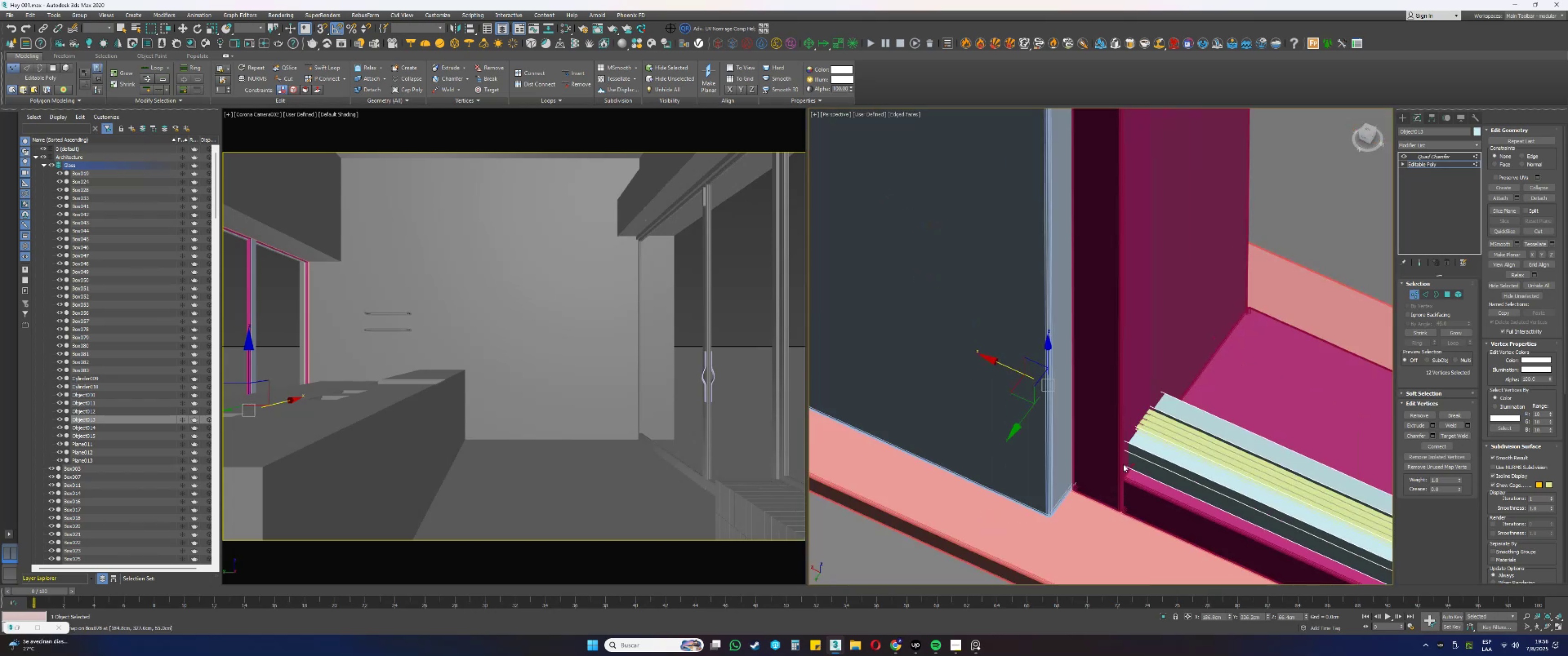 
scroll: coordinate [1119, 442], scroll_direction: up, amount: 3.0
 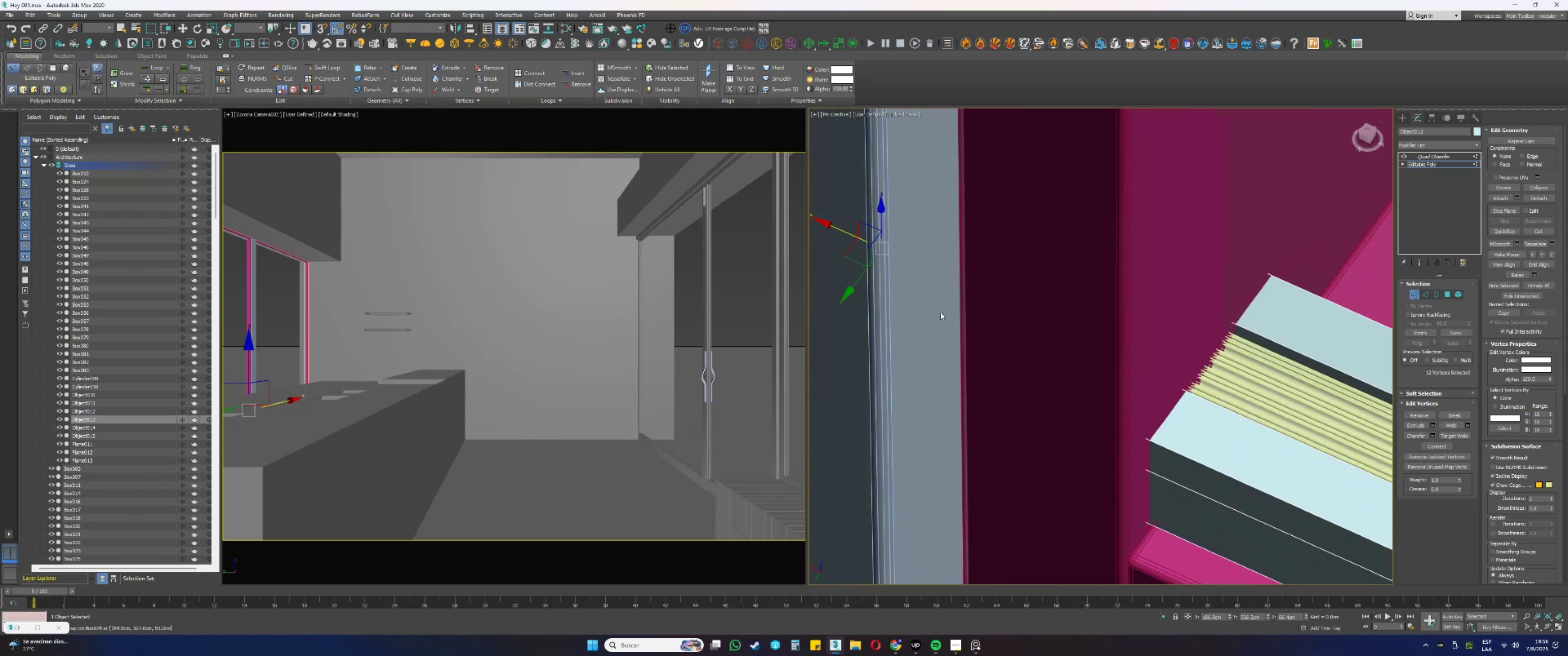 
key(Control+ControlLeft)
 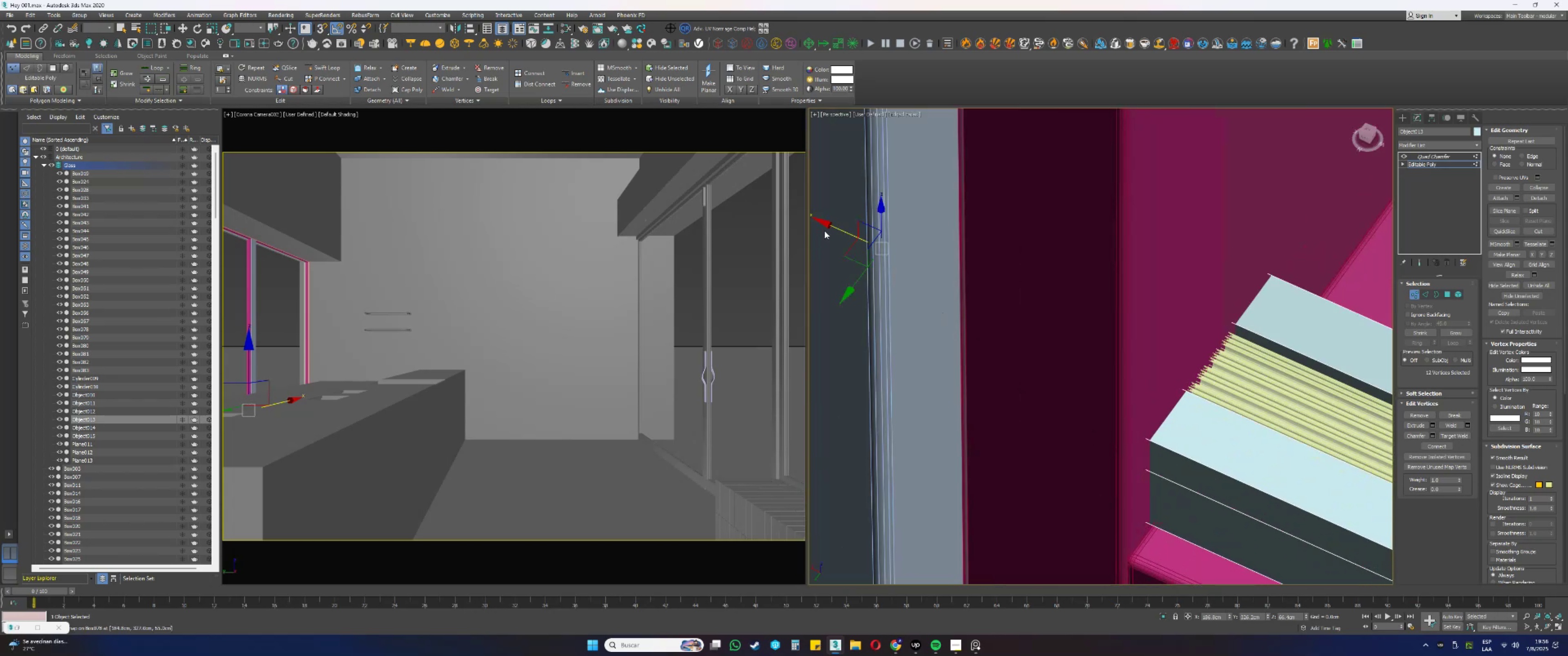 
left_click_drag(start_coordinate=[830, 227], to_coordinate=[1208, 425])
 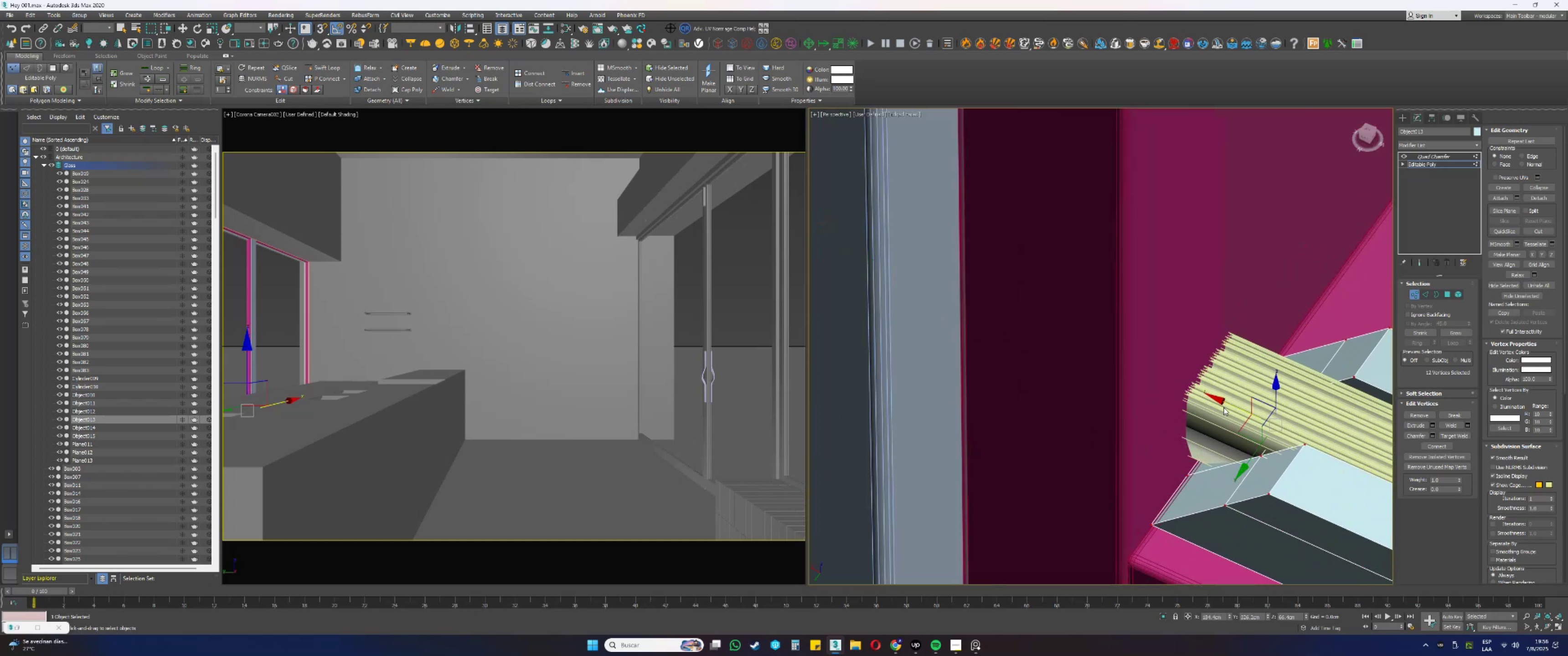 
left_click_drag(start_coordinate=[1228, 403], to_coordinate=[1225, 406])
 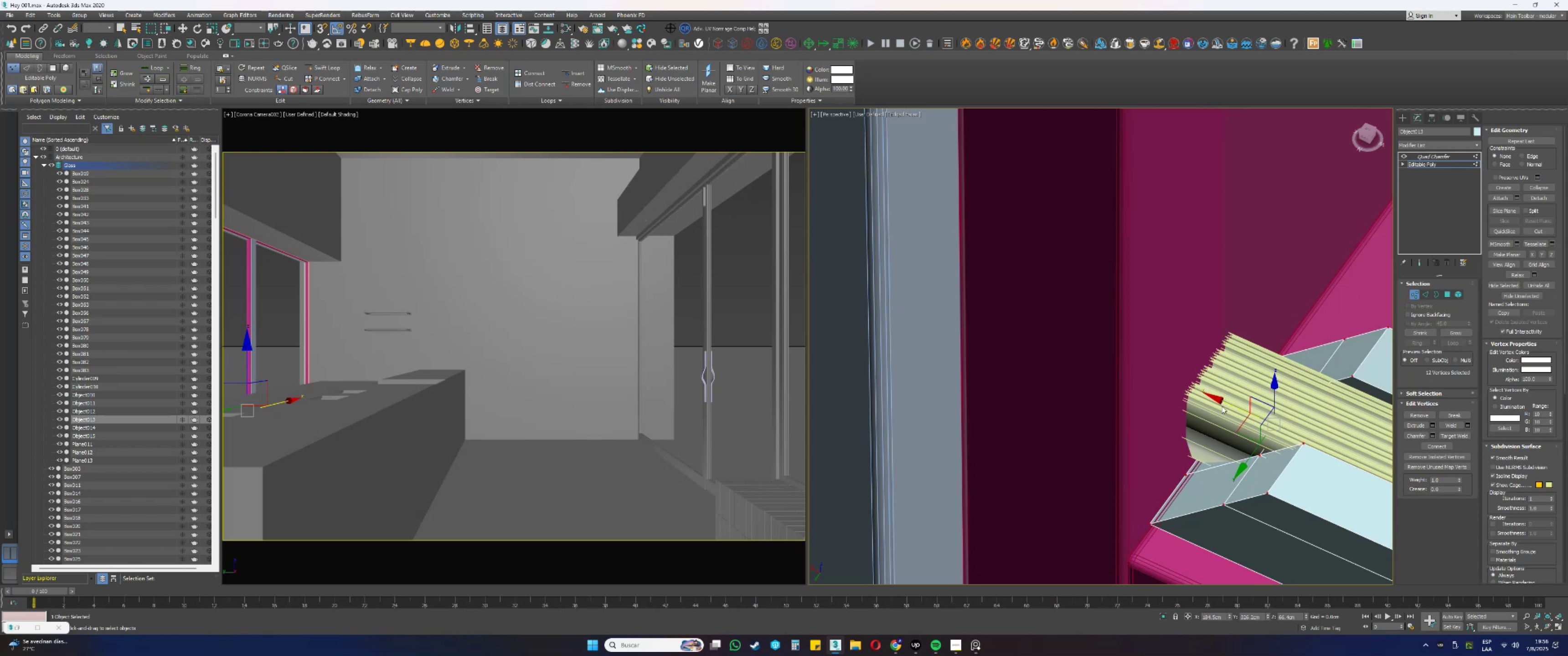 
scroll: coordinate [1162, 401], scroll_direction: down, amount: 12.0
 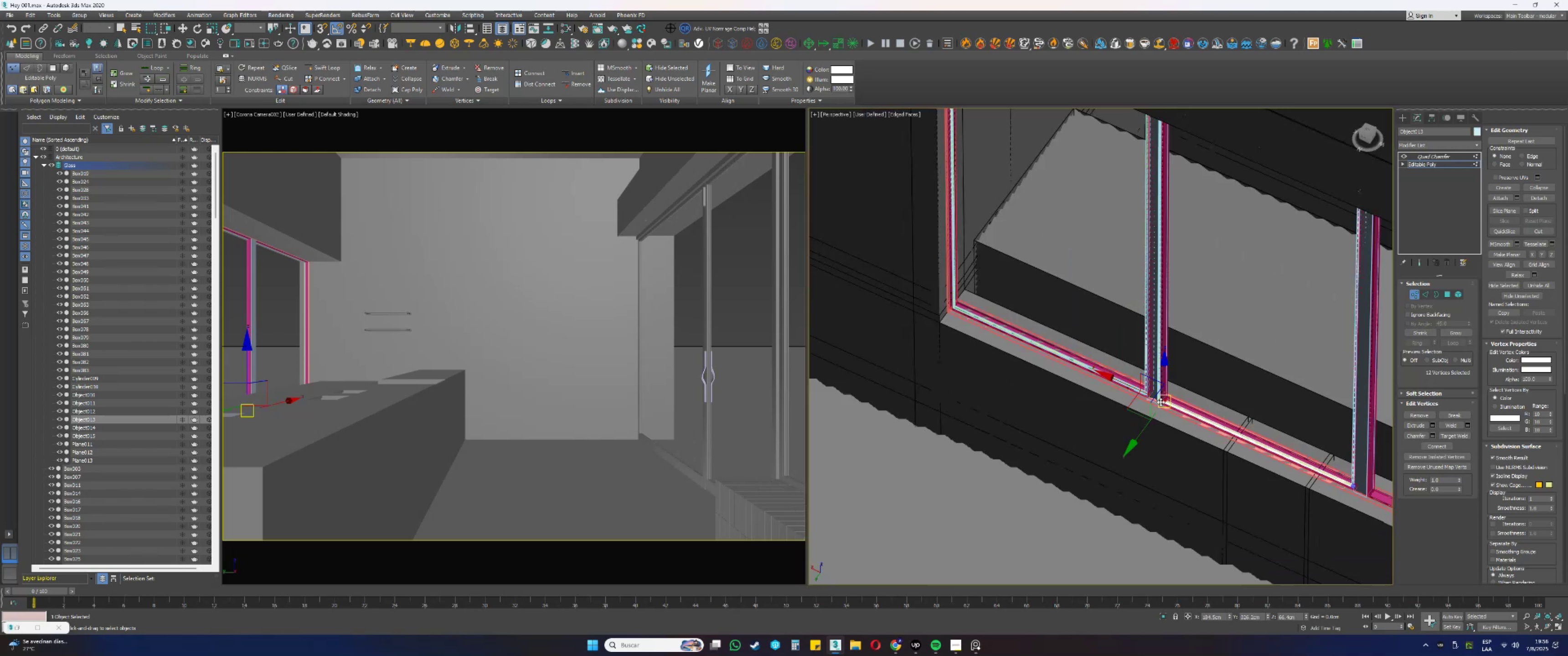 
hold_key(key=AltLeft, duration=0.48)
 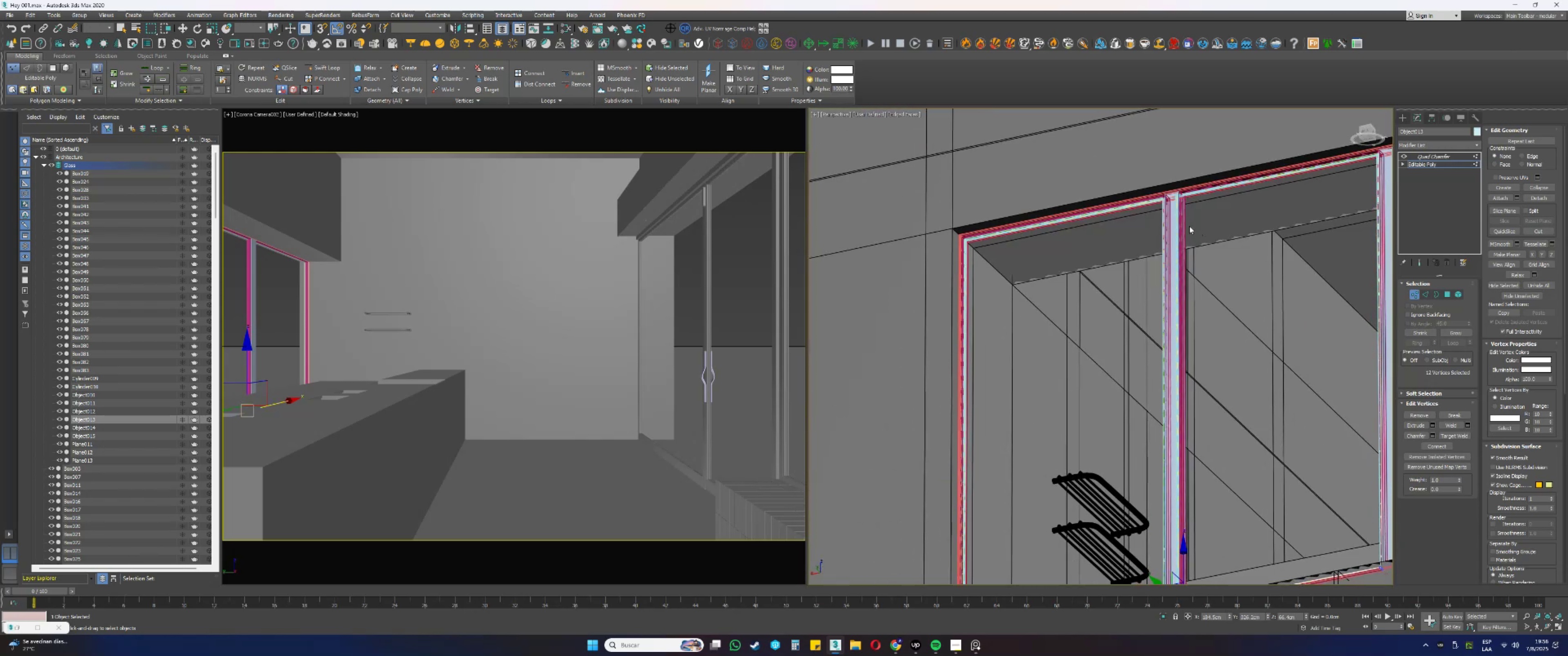 
left_click_drag(start_coordinate=[1211, 240], to_coordinate=[1090, 143])
 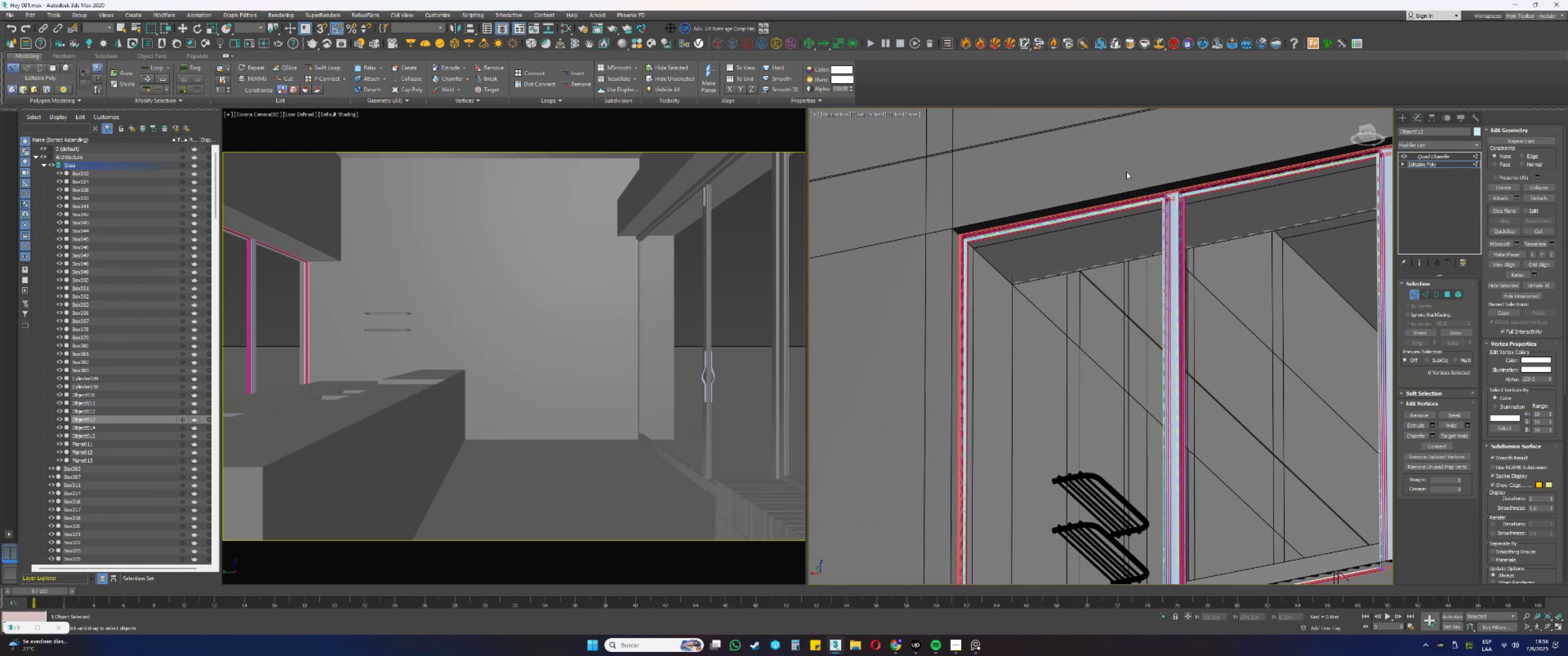 
scroll: coordinate [1188, 192], scroll_direction: up, amount: 7.0
 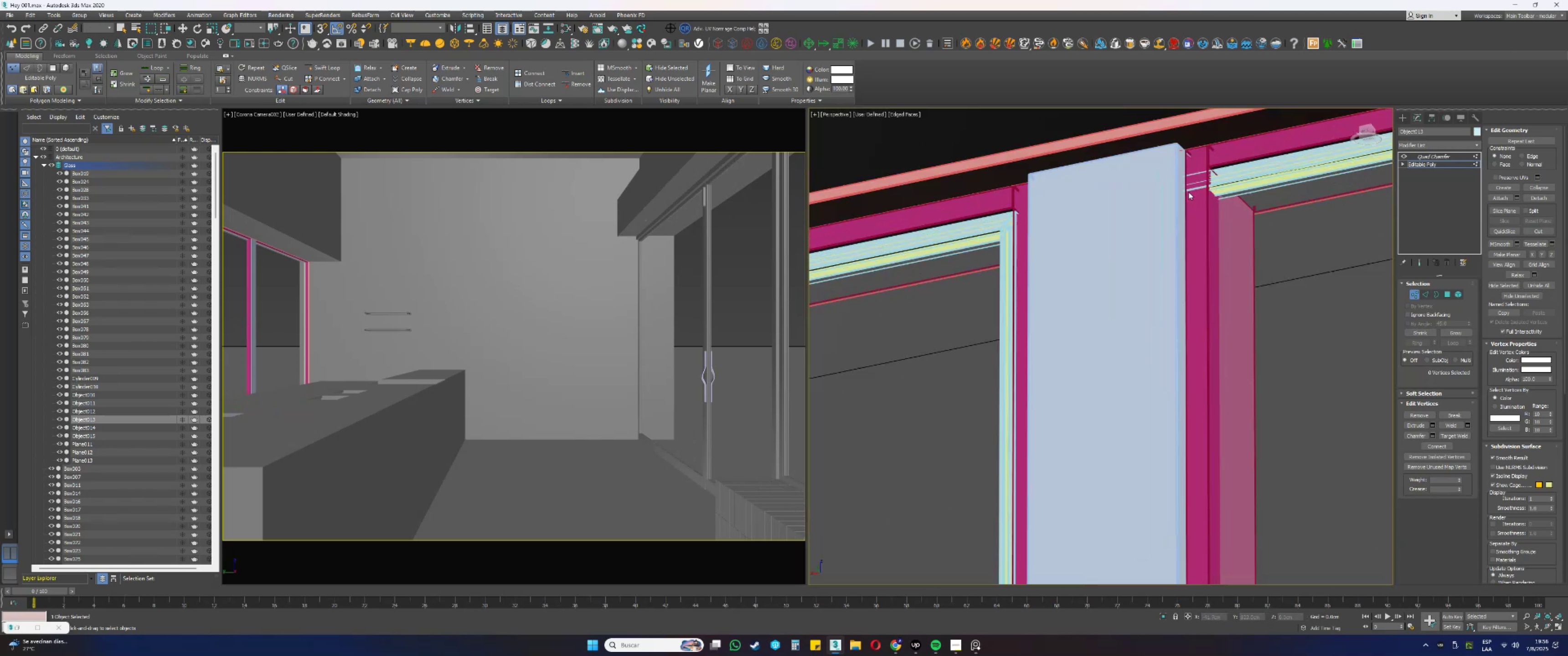 
key(1)
 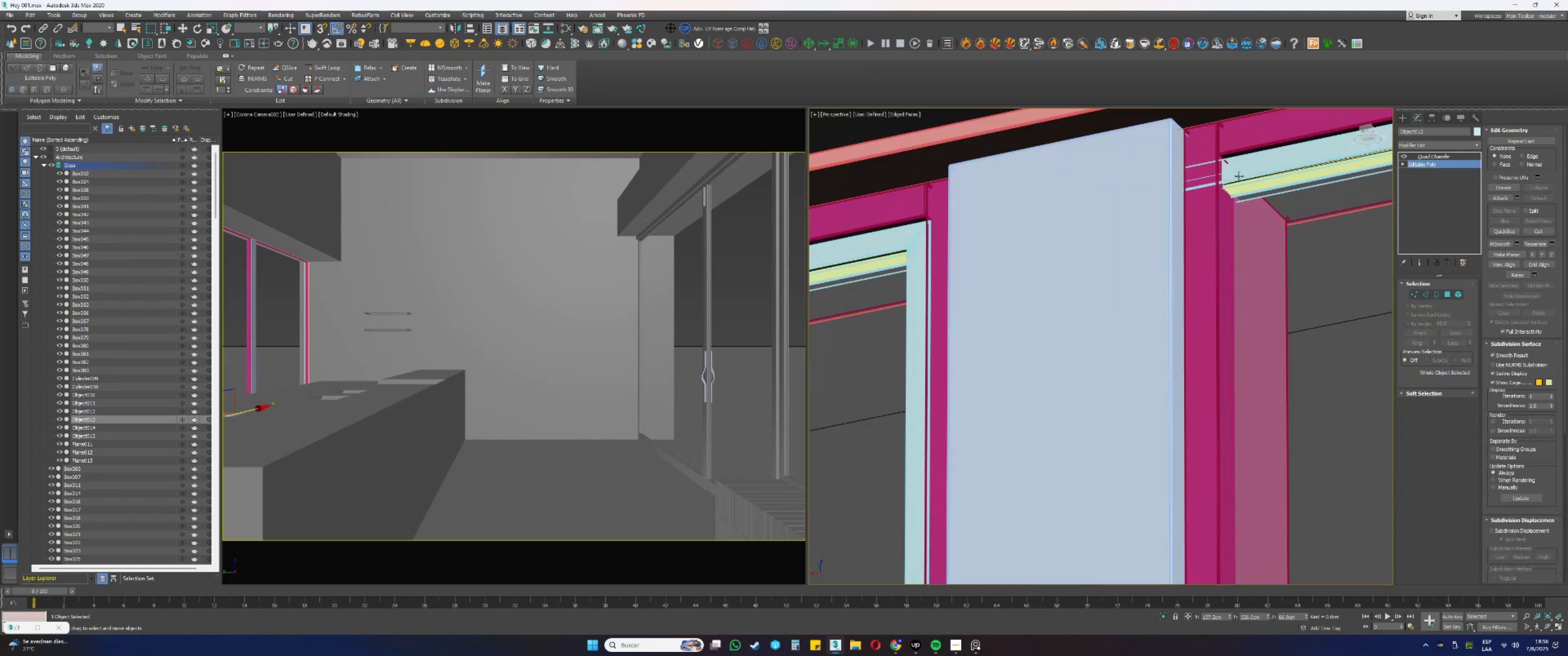 
left_click([1240, 170])
 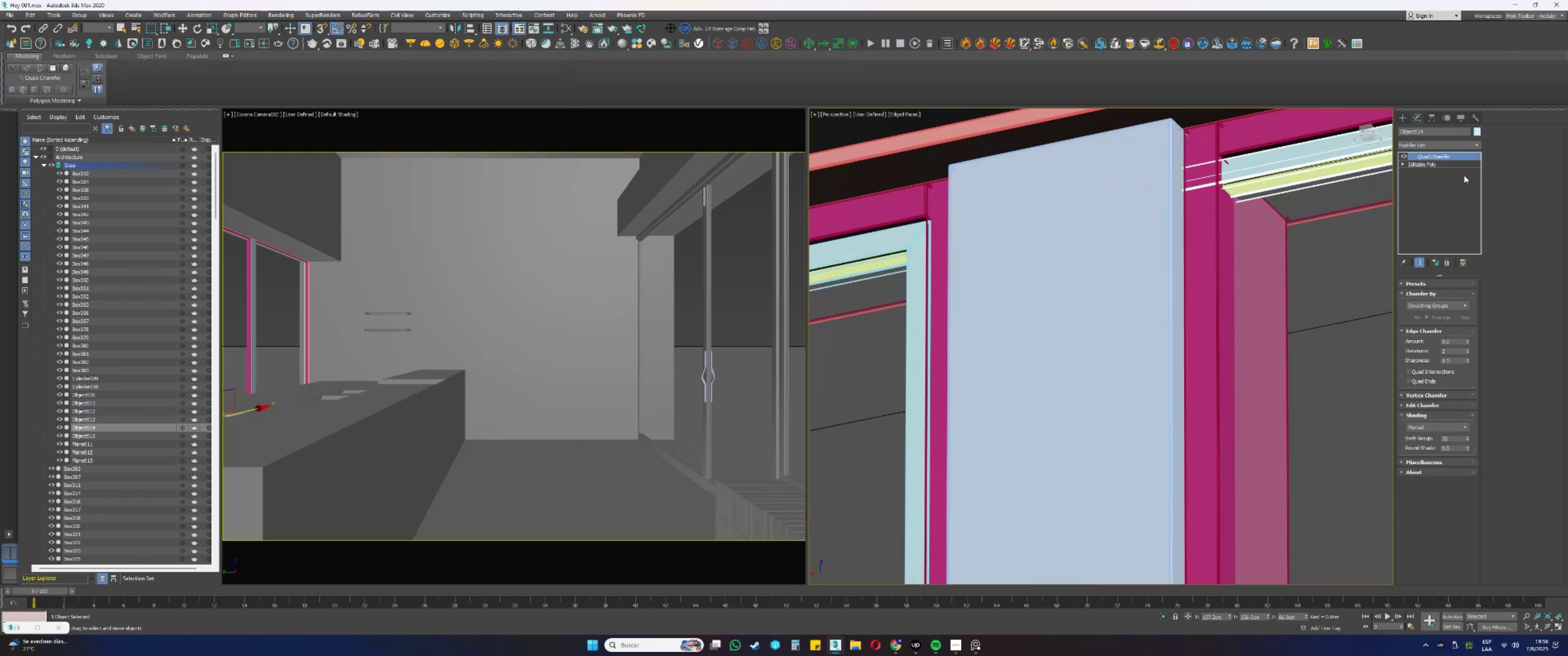 
left_click([1433, 166])
 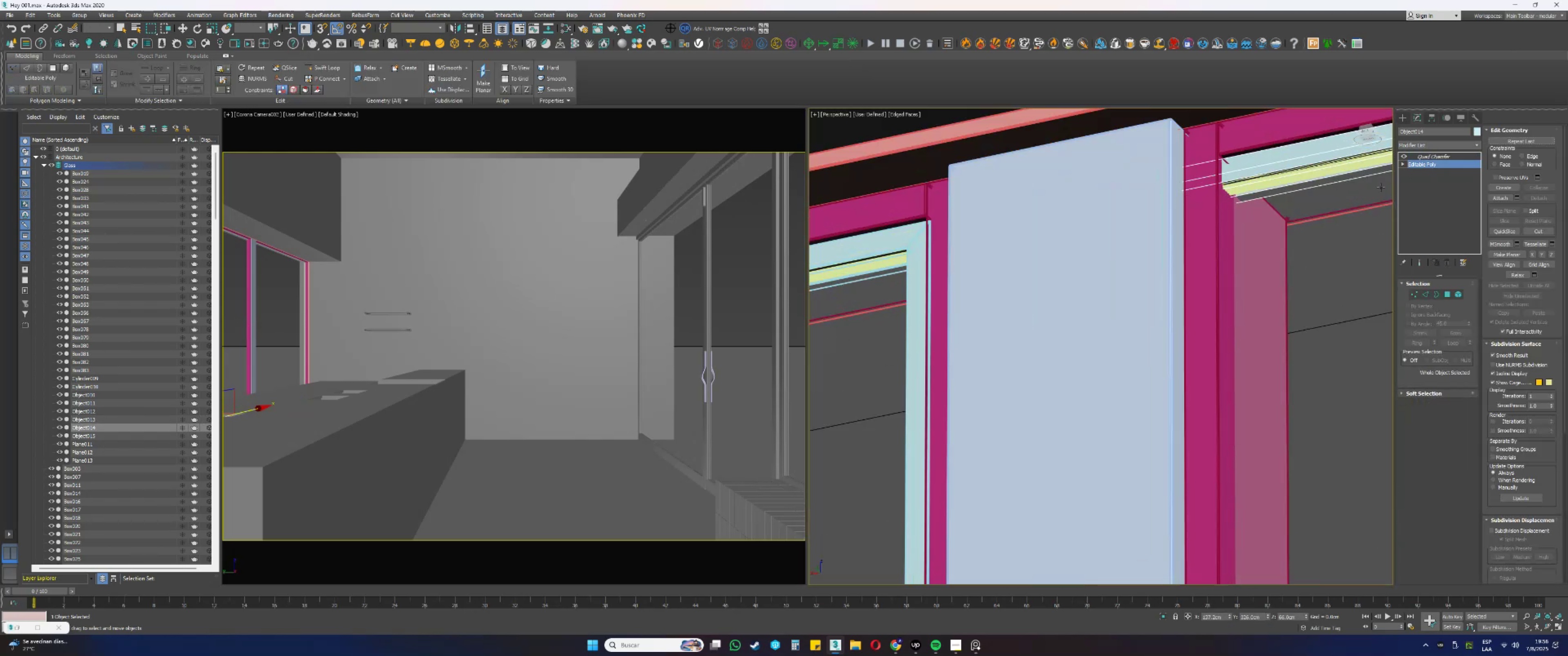 
key(1)
 